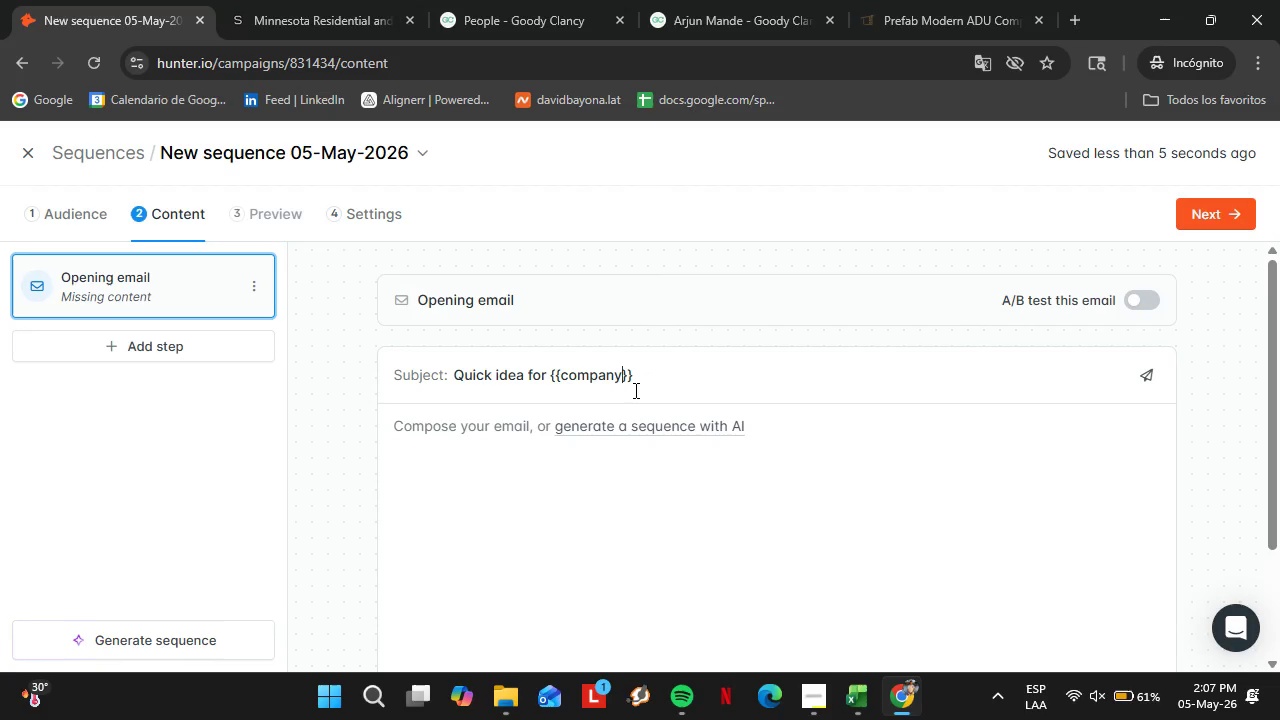 
key(Backspace)
 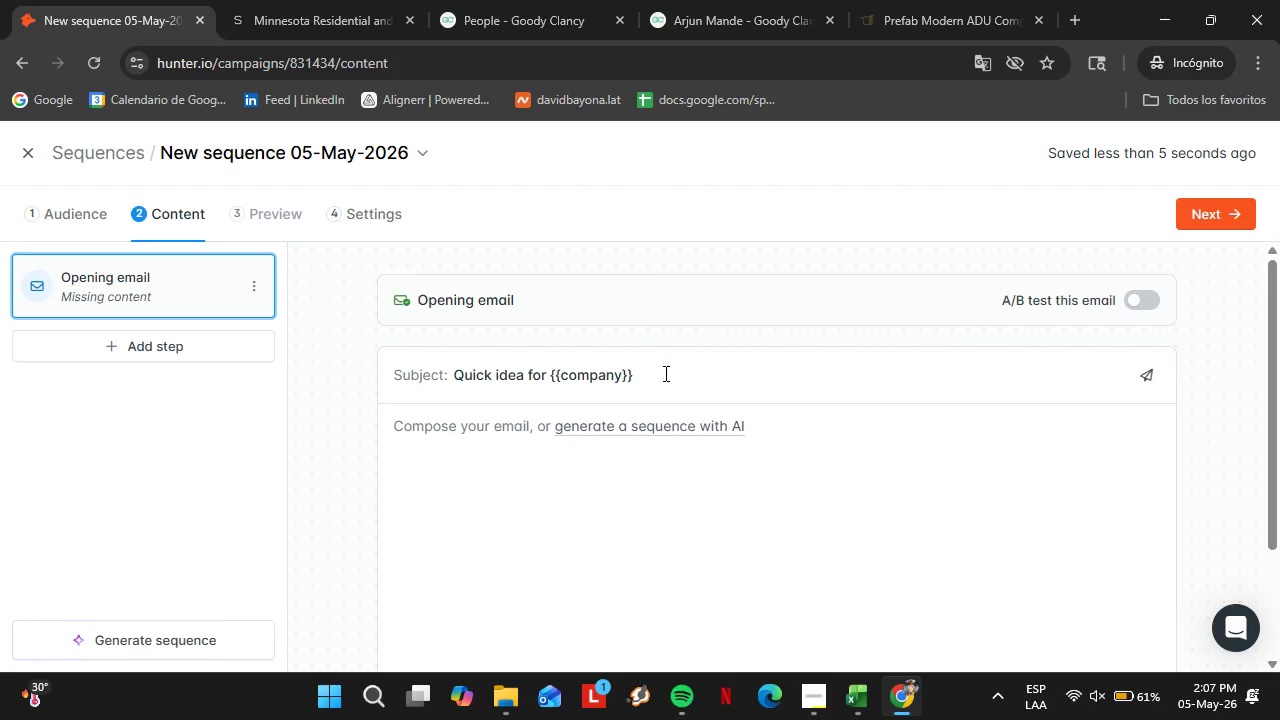 
double_click([664, 373])
 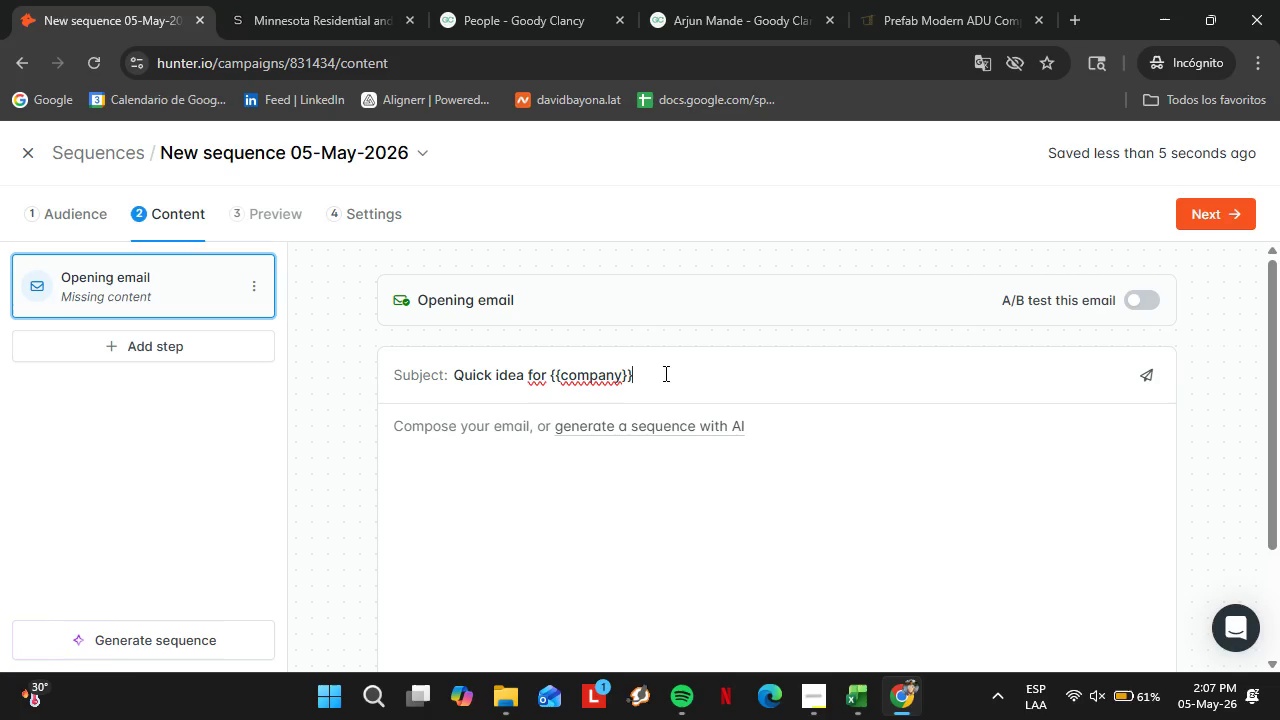 
type([s work in )
 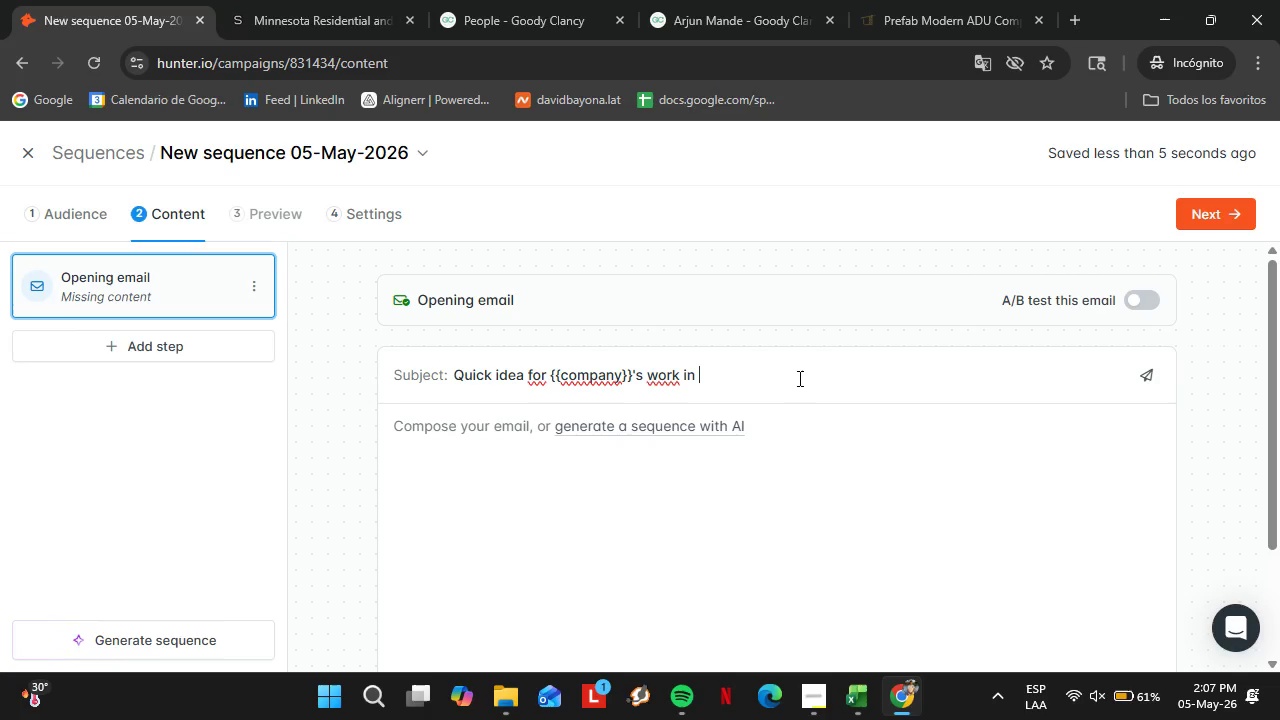 
scroll: coordinate [767, 414], scroll_direction: down, amount: 5.0
 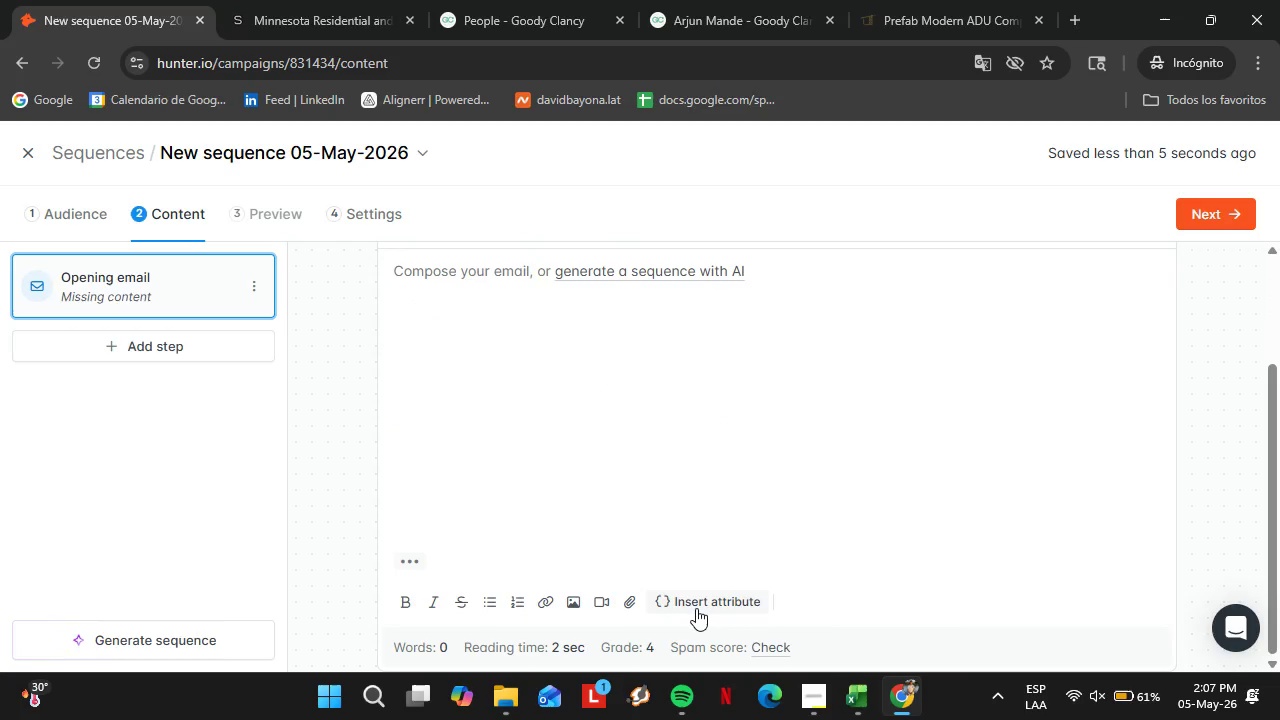 
double_click([696, 608])
 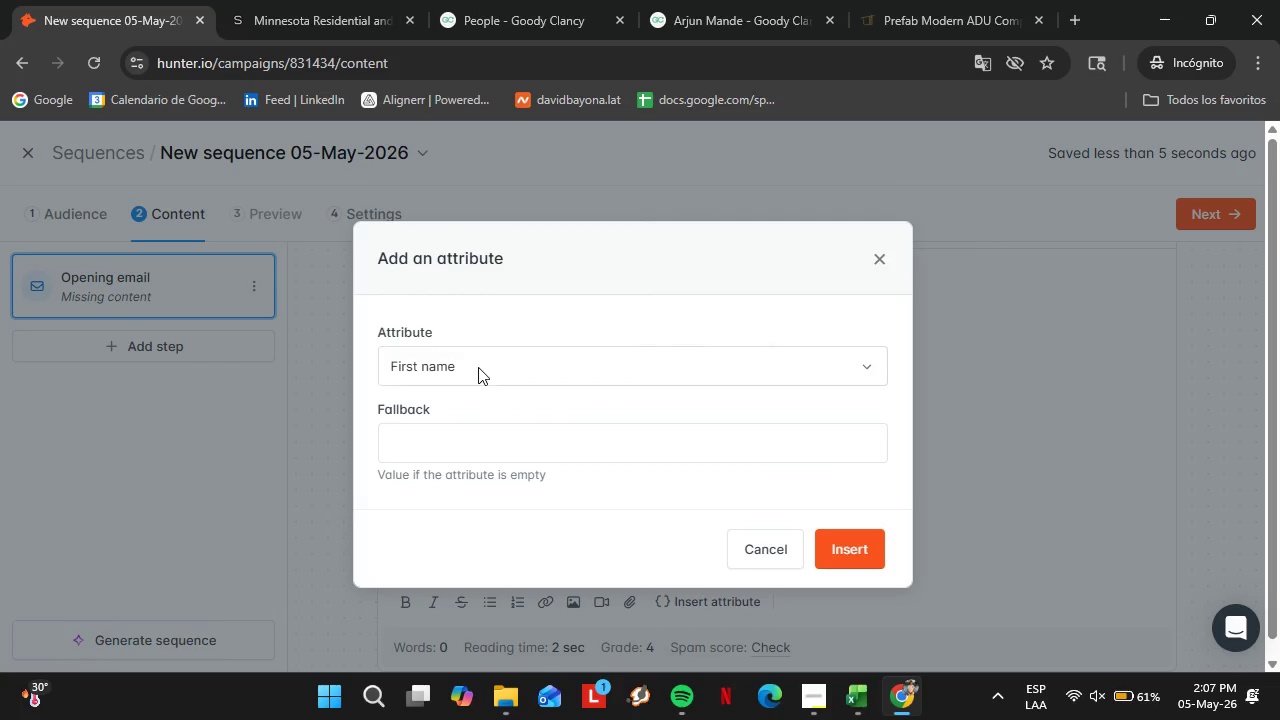 
left_click([478, 367])
 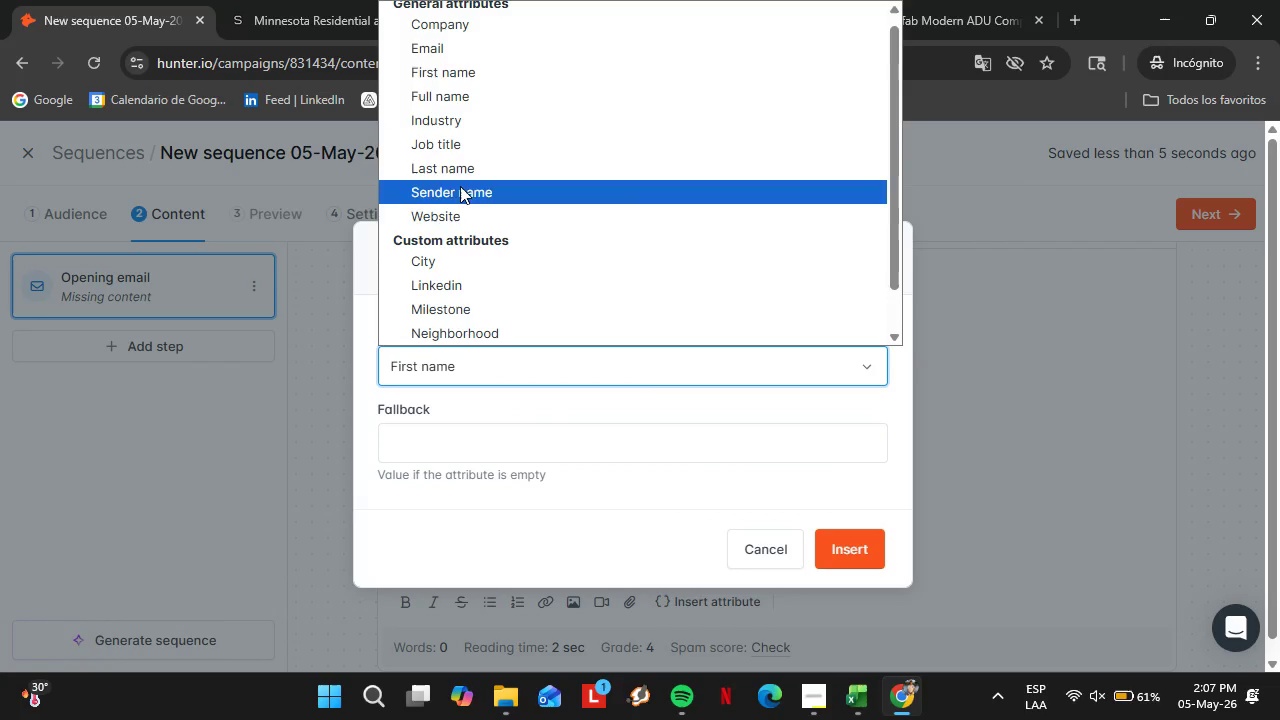 
scroll: coordinate [465, 265], scroll_direction: down, amount: 7.0
 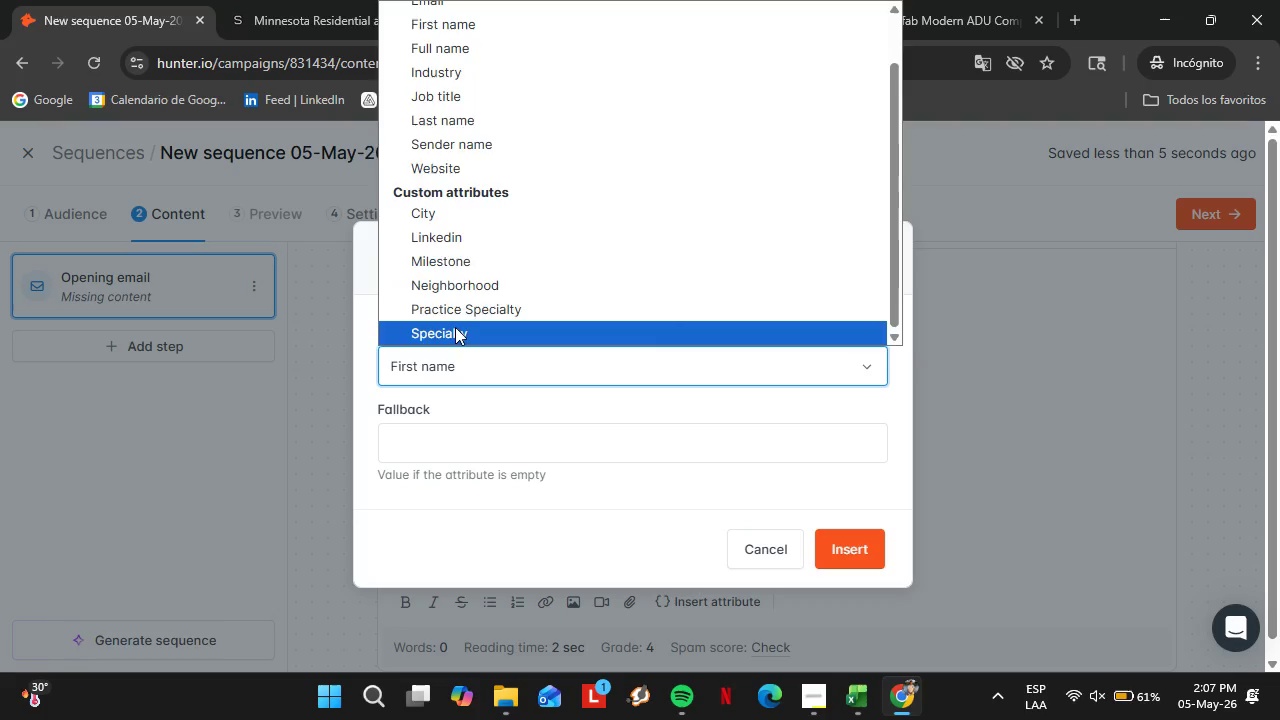 
left_click([455, 327])
 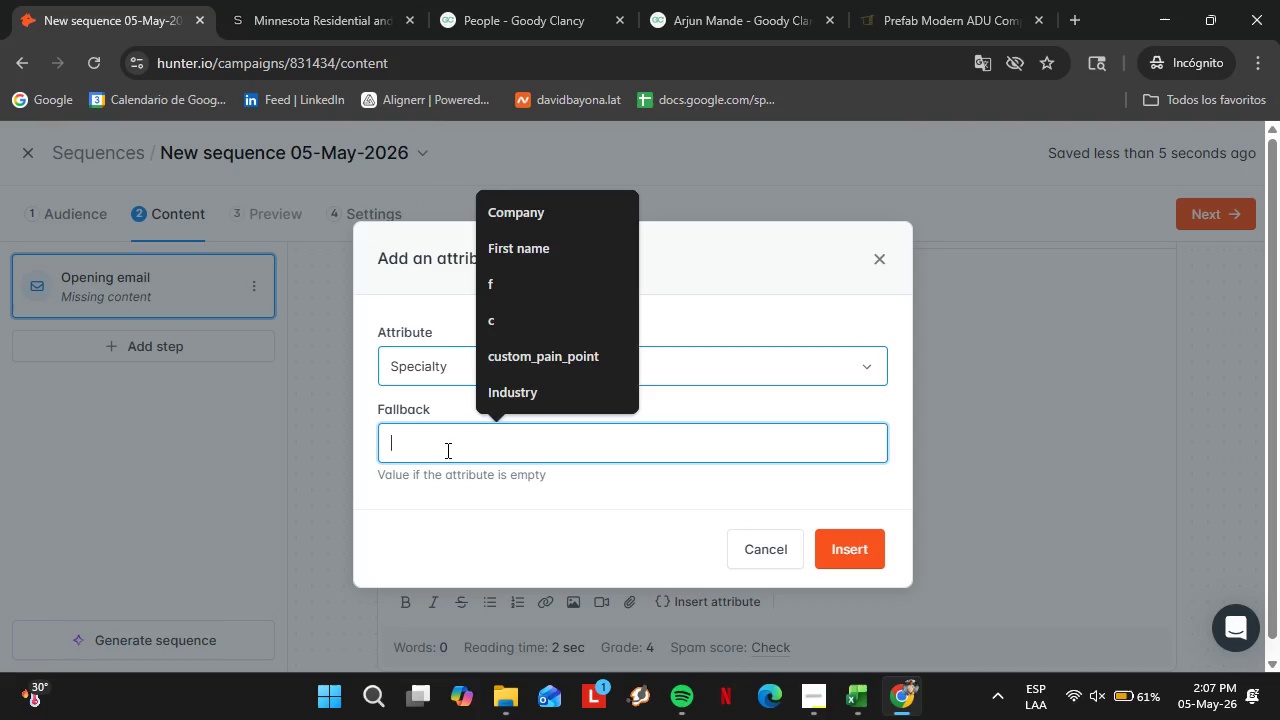 
left_click([446, 450])
 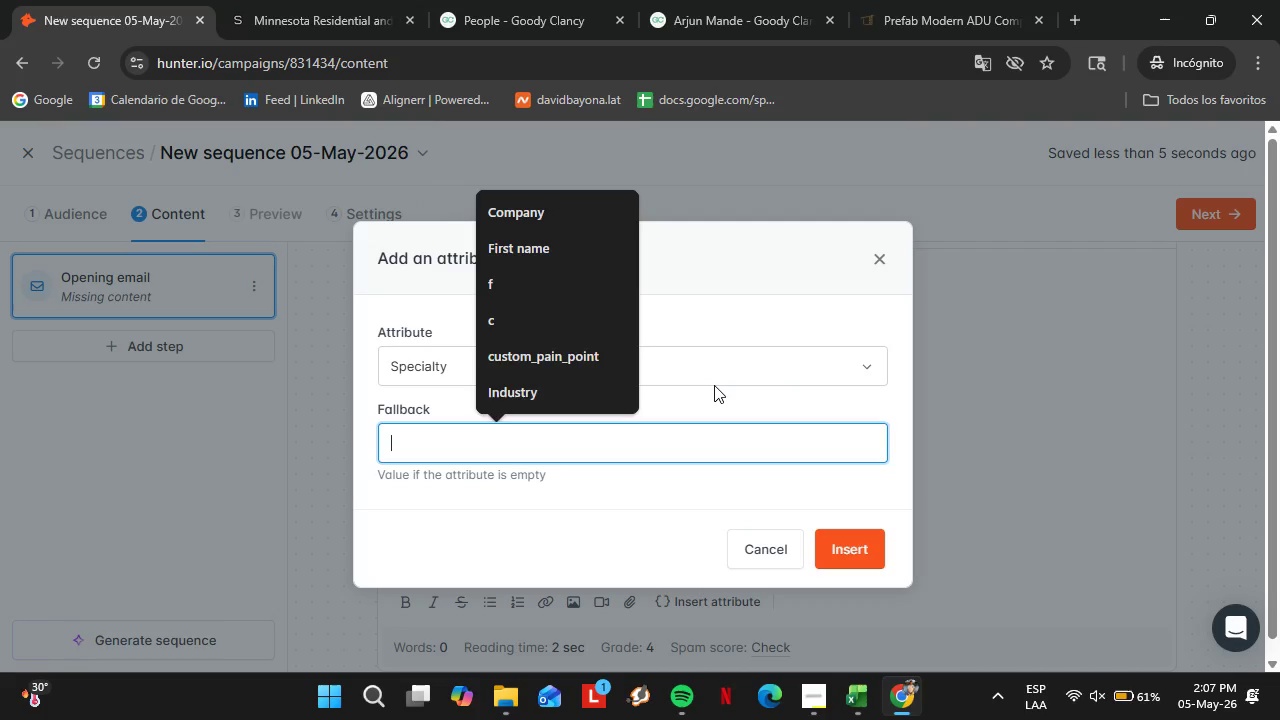 
left_click([714, 387])
 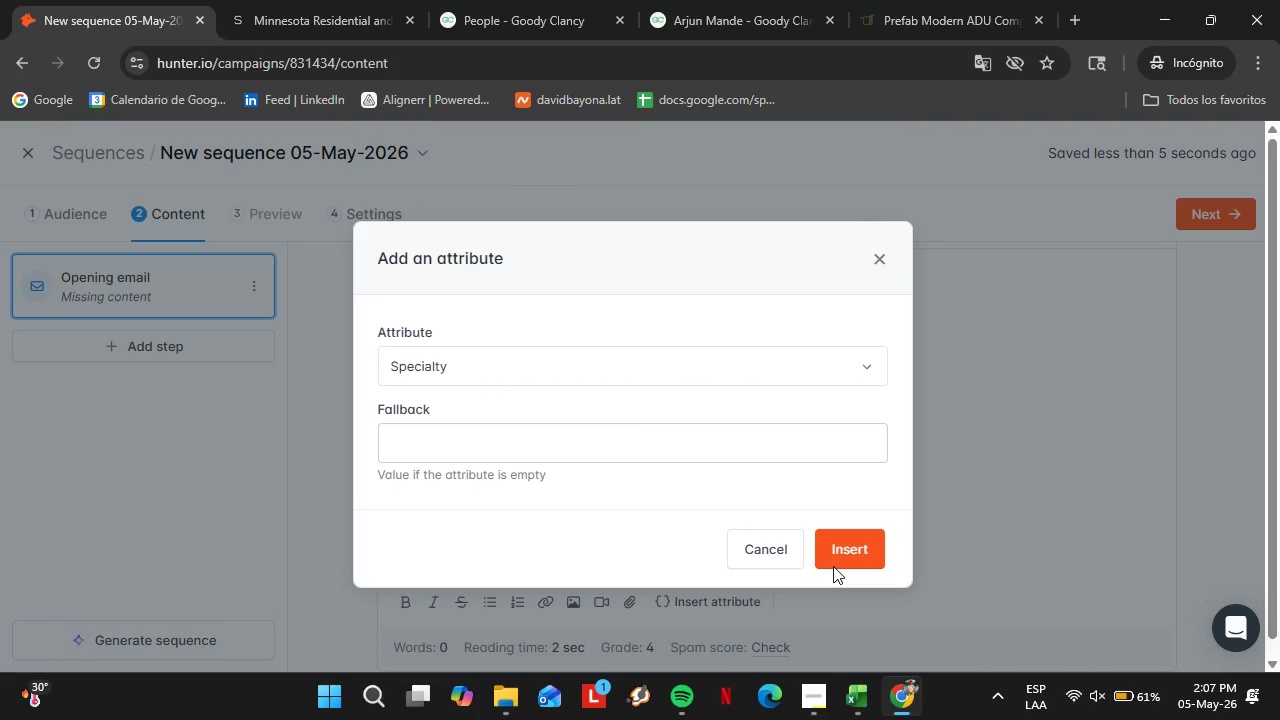 
left_click([838, 550])
 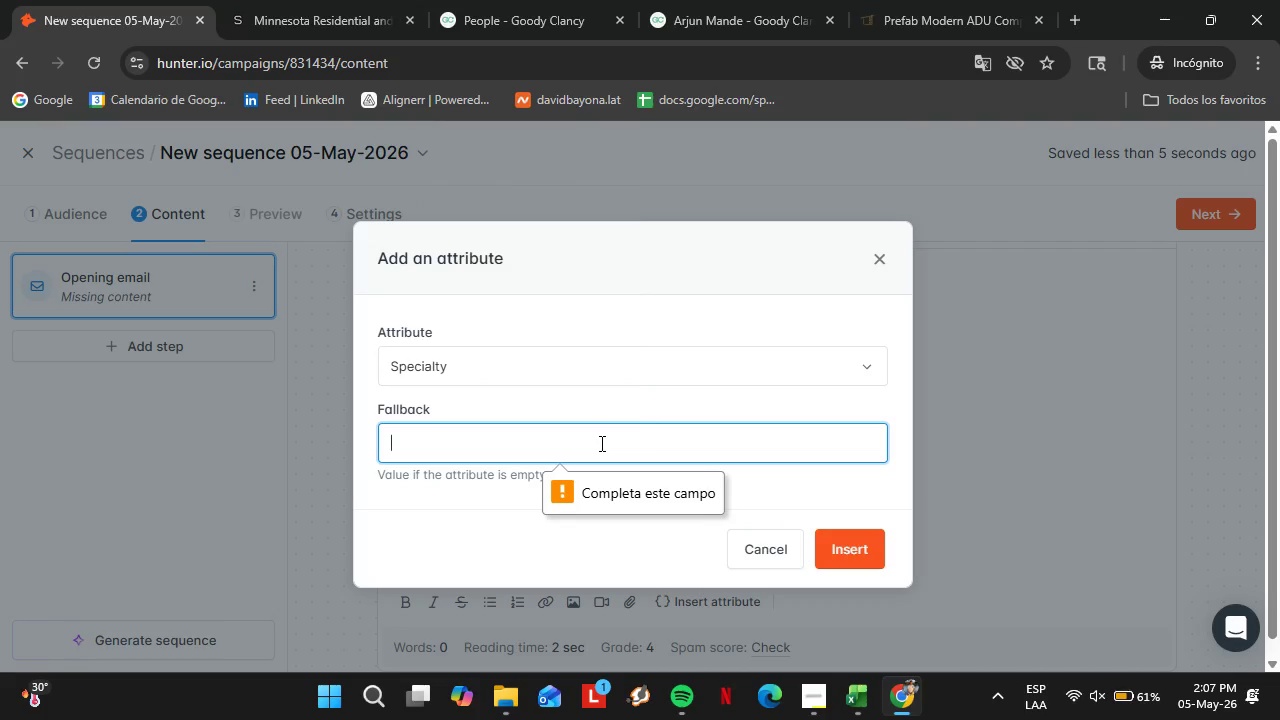 
left_click([600, 443])
 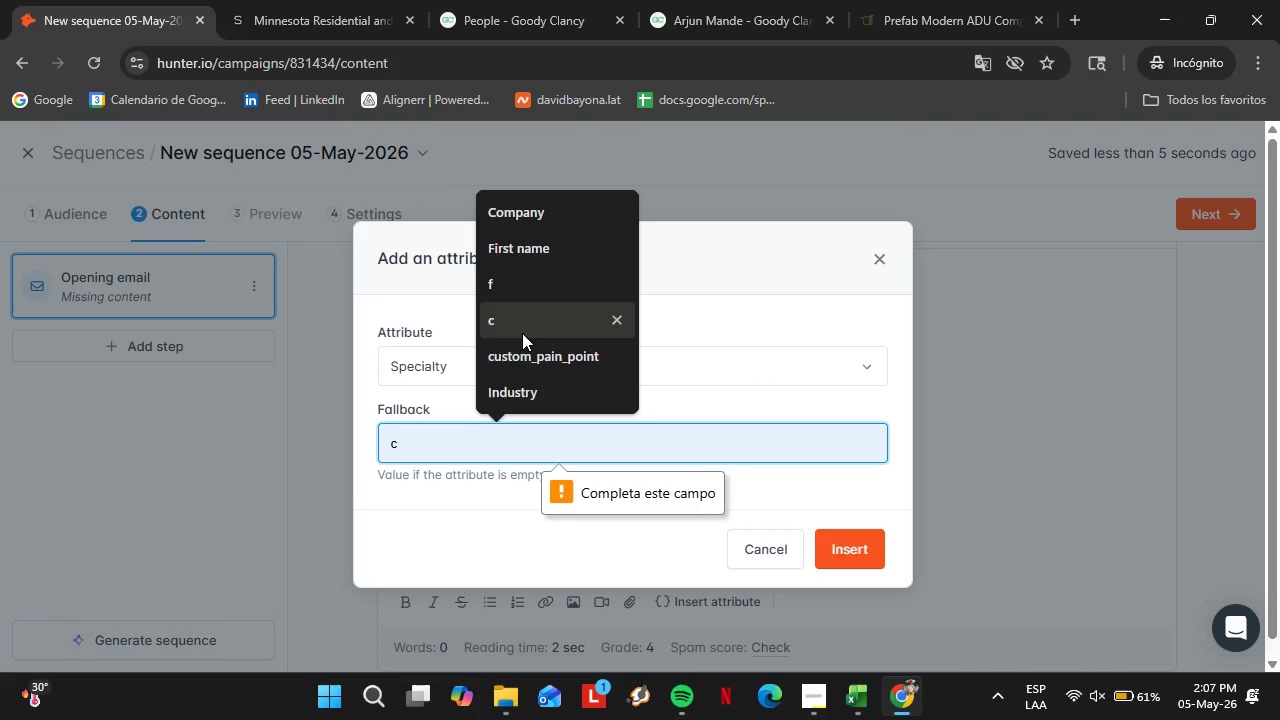 
left_click([522, 333])
 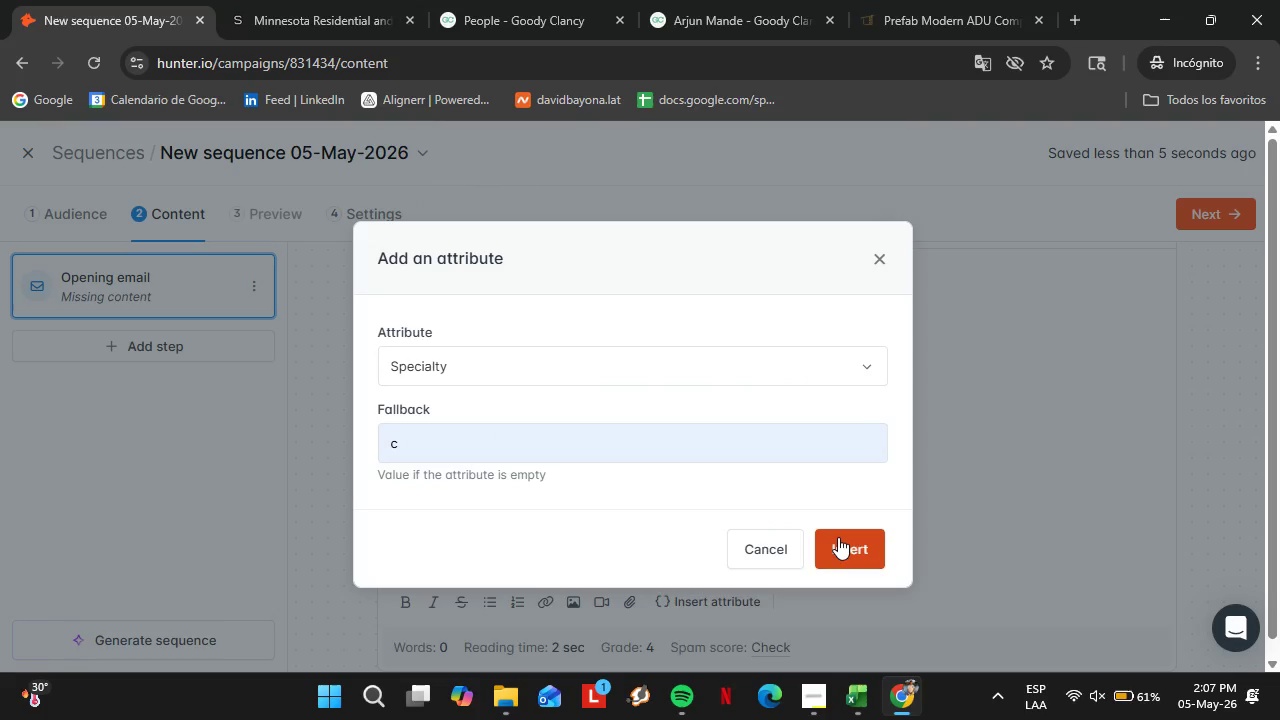 
left_click([838, 537])
 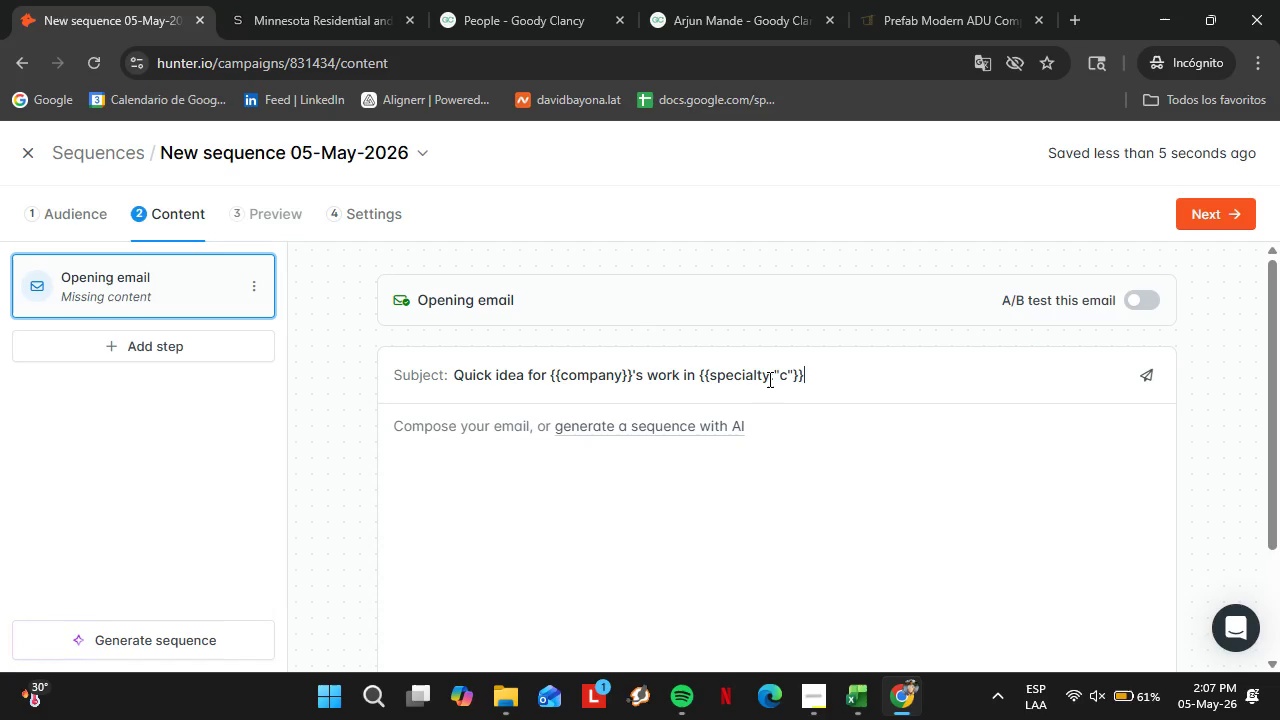 
left_click_drag(start_coordinate=[768, 379], to_coordinate=[792, 376])
 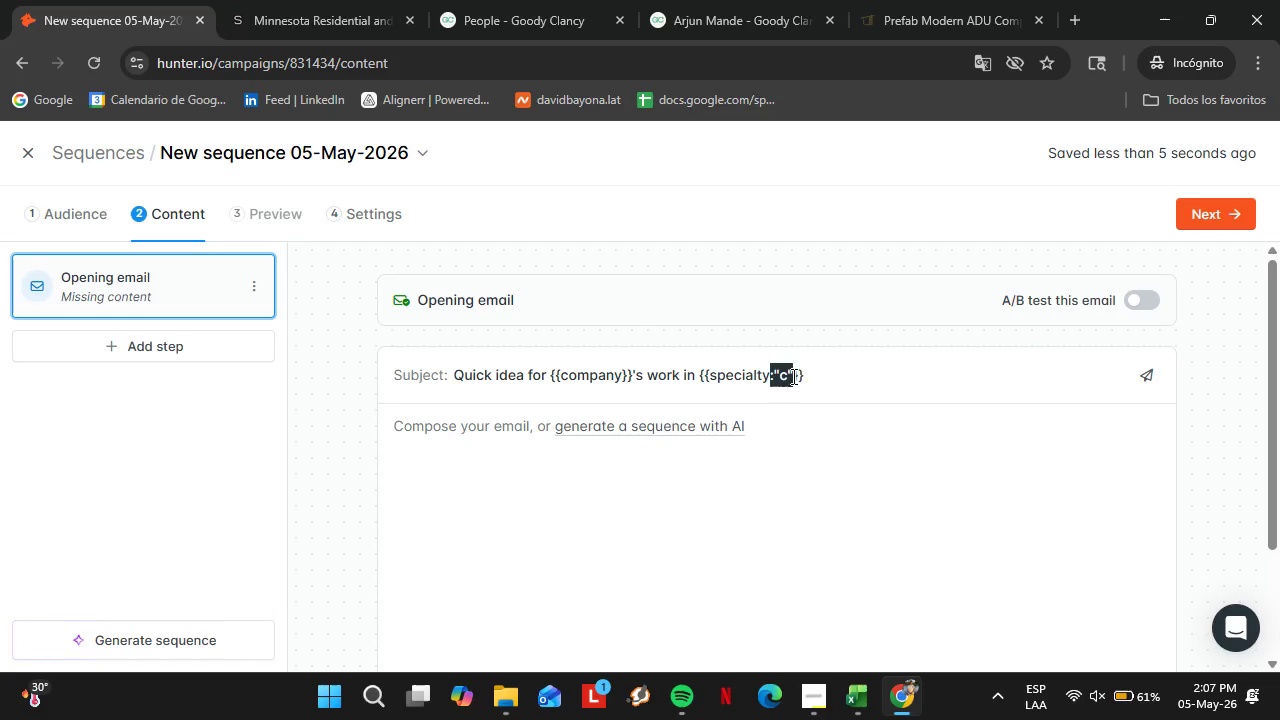 
key(Backspace)
 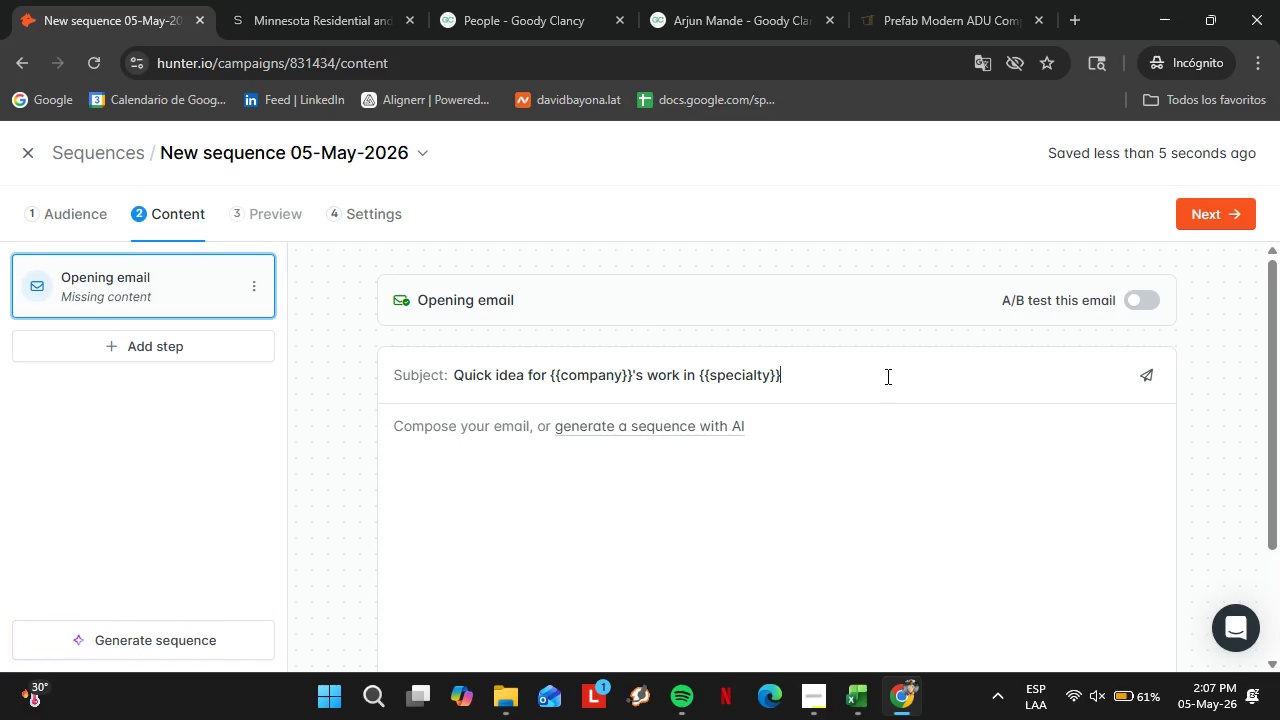 
left_click([886, 376])
 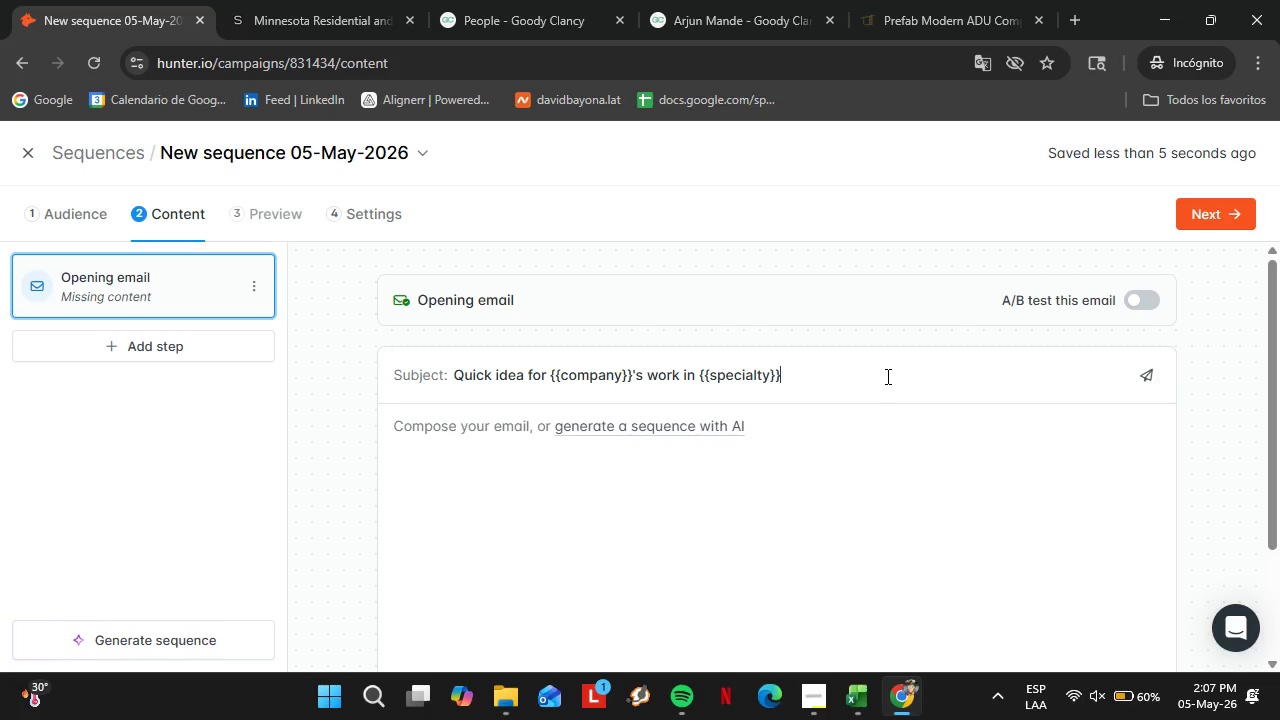 
key(Space)
 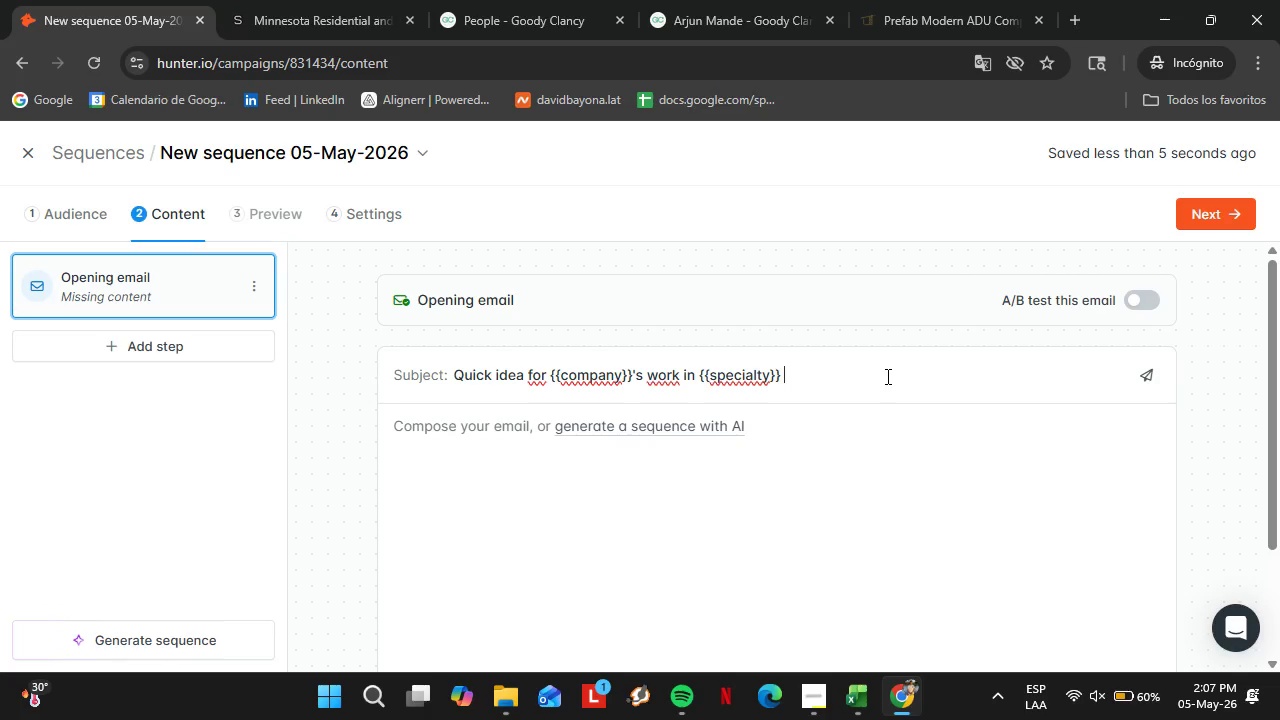 
hold_key(key=ArrowLeft, duration=0.77)
 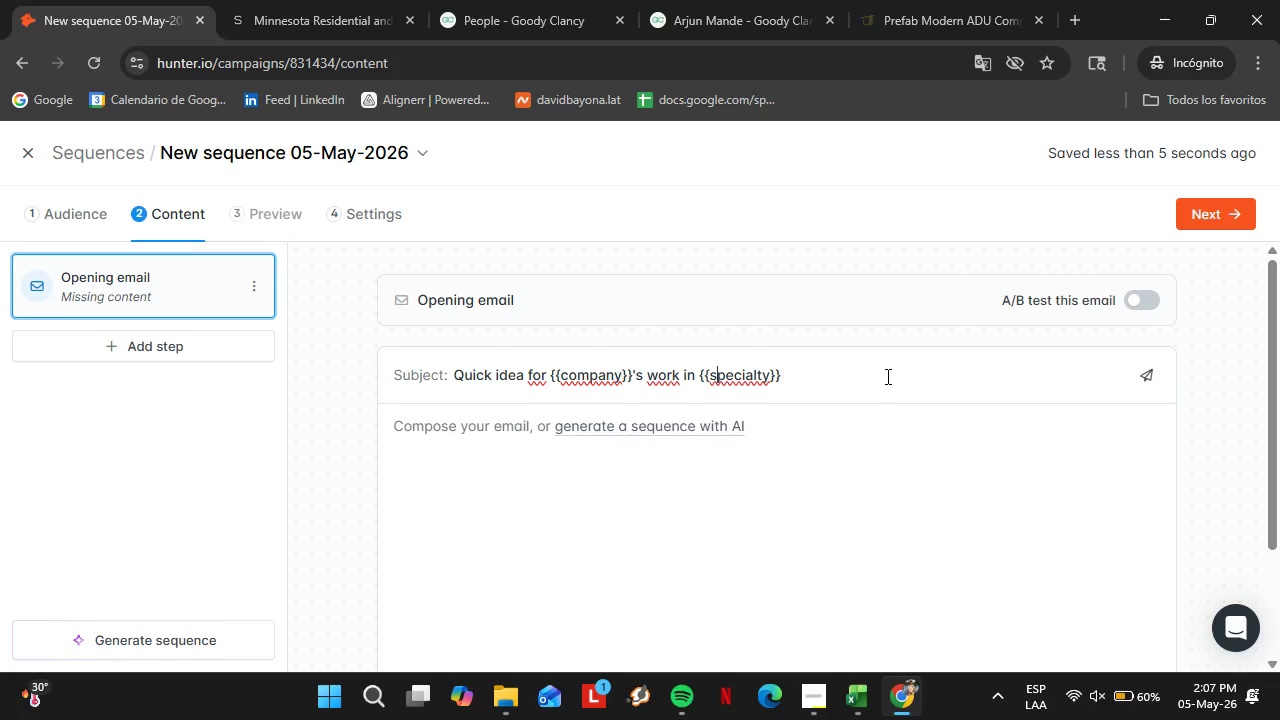 
key(ArrowLeft)
 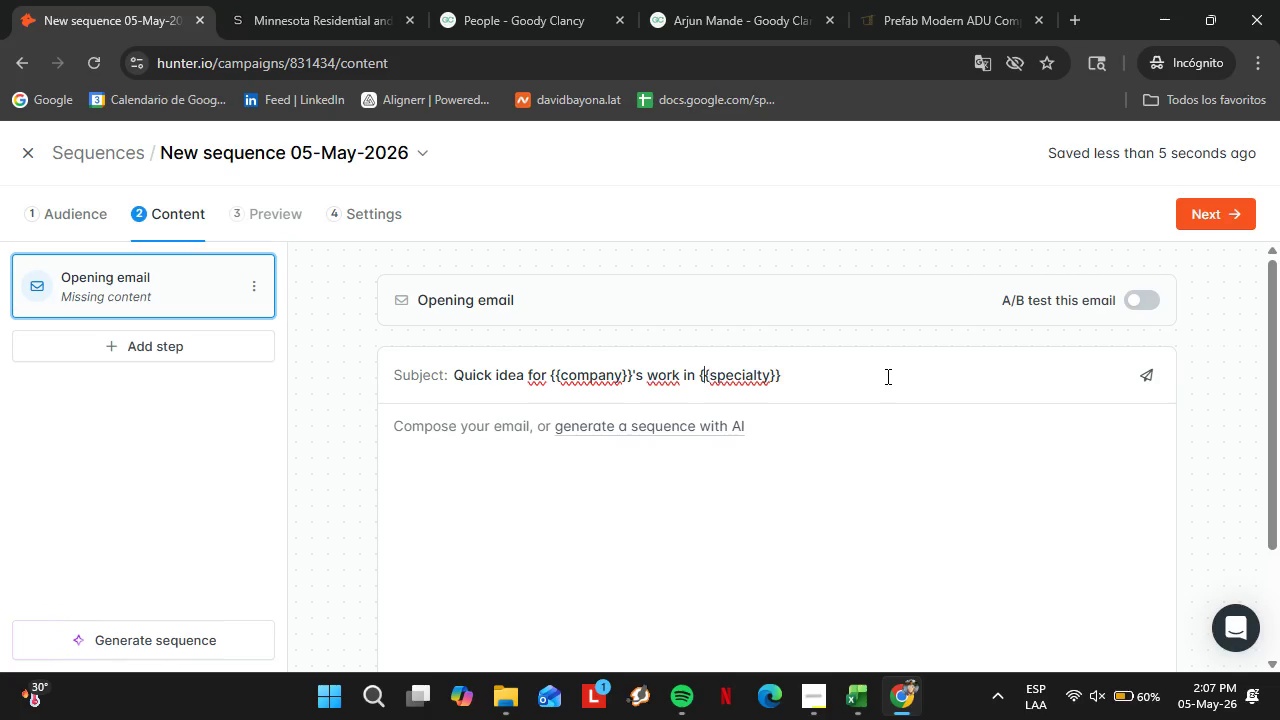 
key(ArrowLeft)
 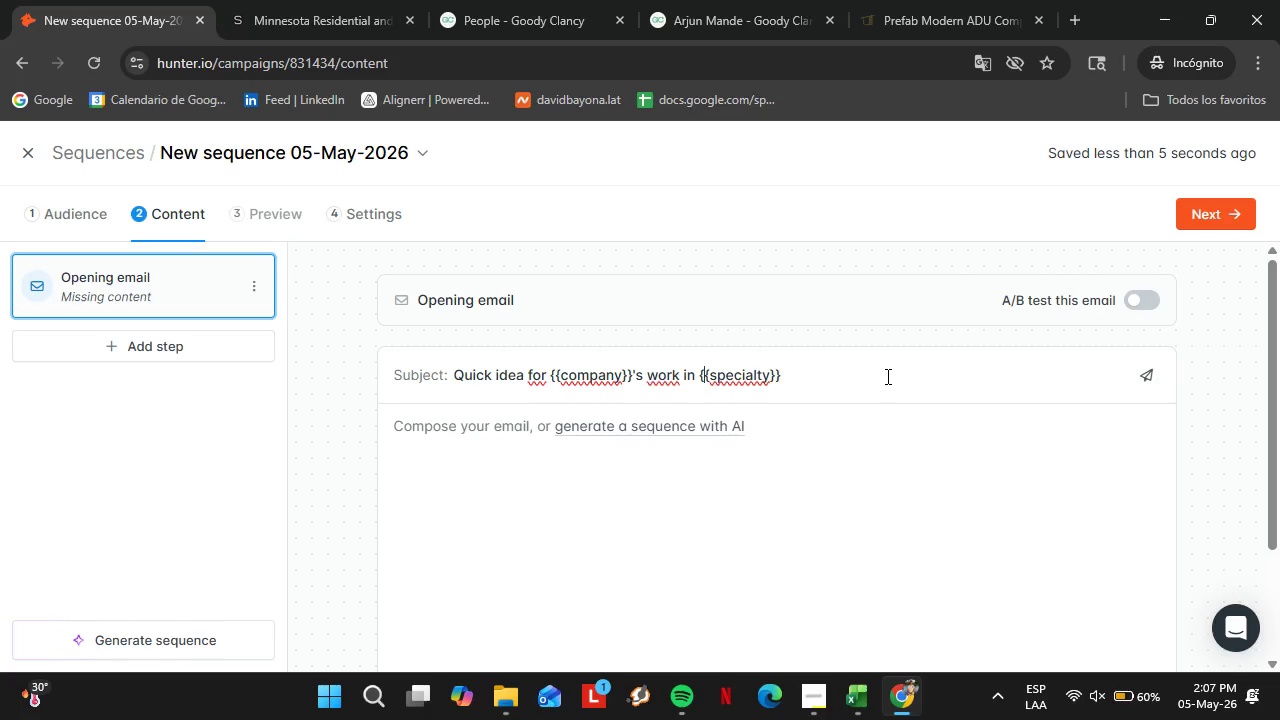 
key(ArrowLeft)
 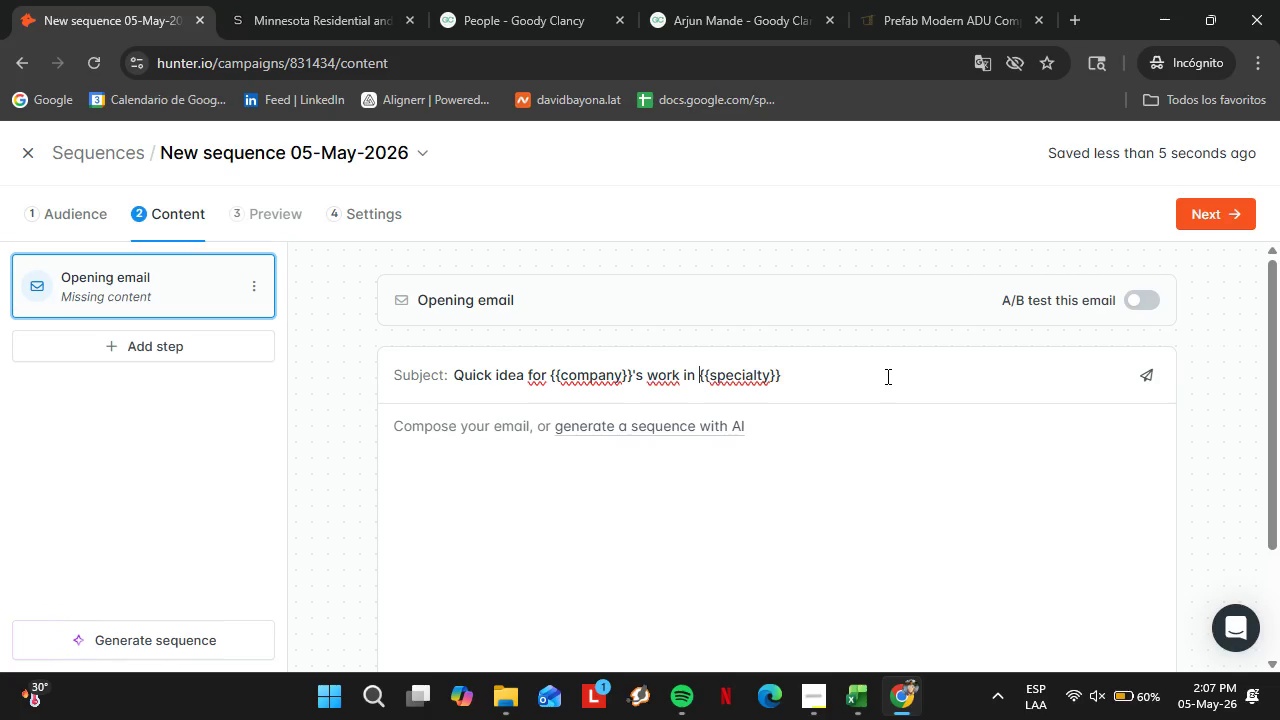 
key(ArrowLeft)
 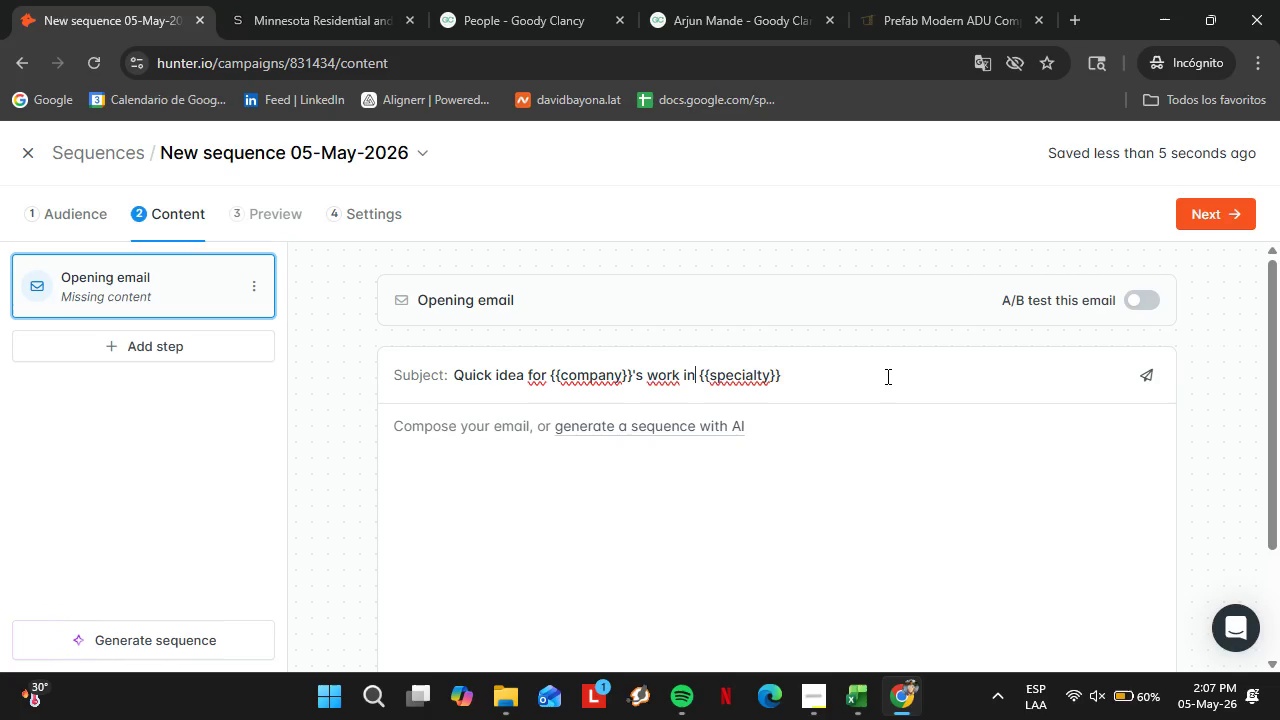 
key(ArrowLeft)
 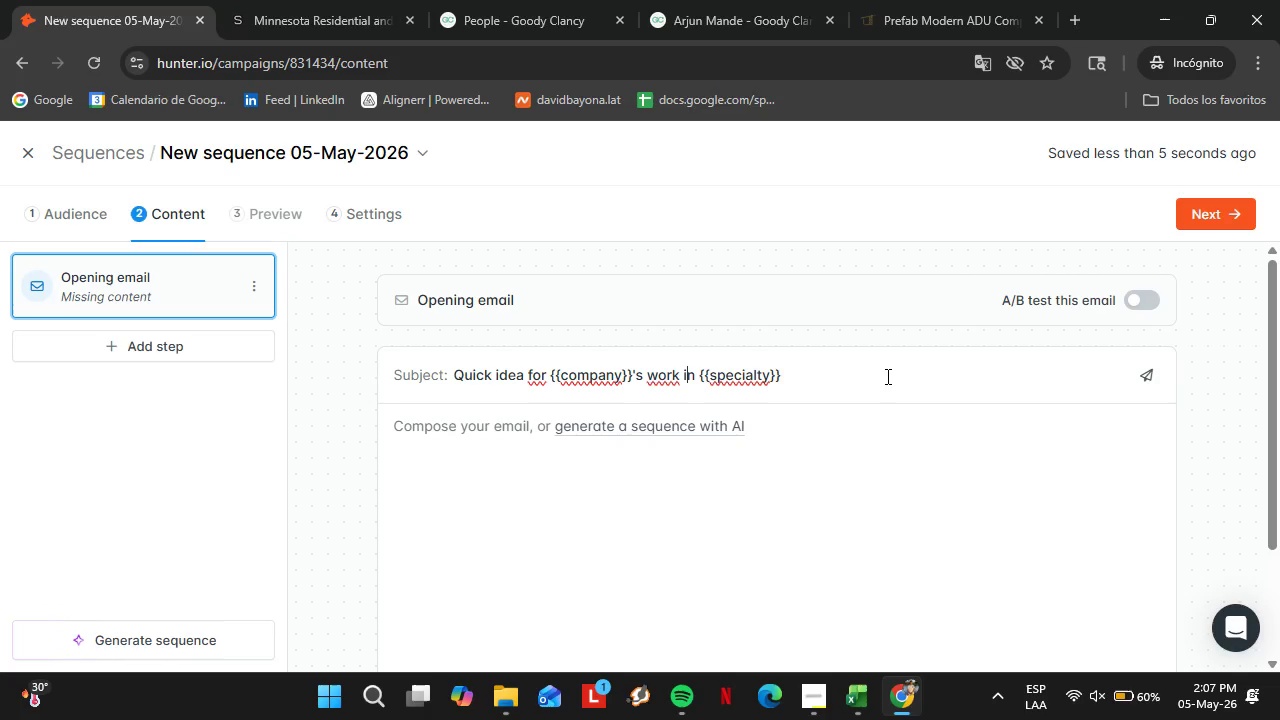 
key(ArrowLeft)
 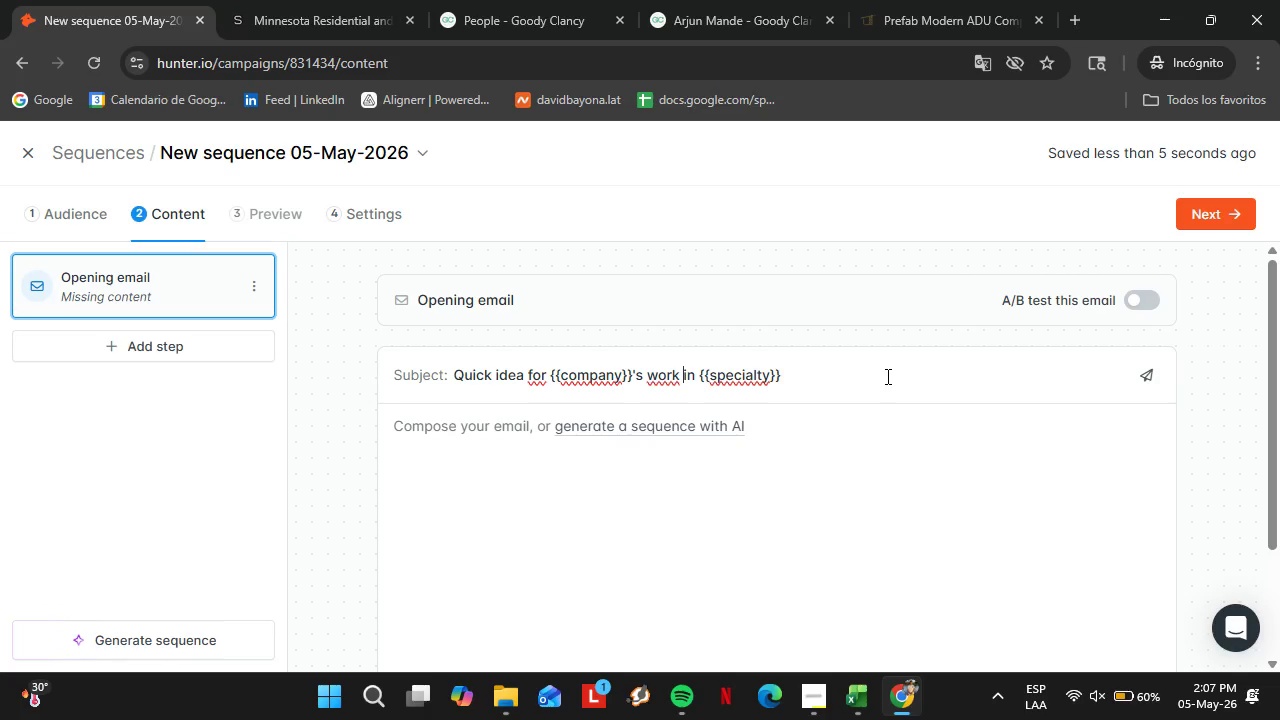 
key(ArrowLeft)
 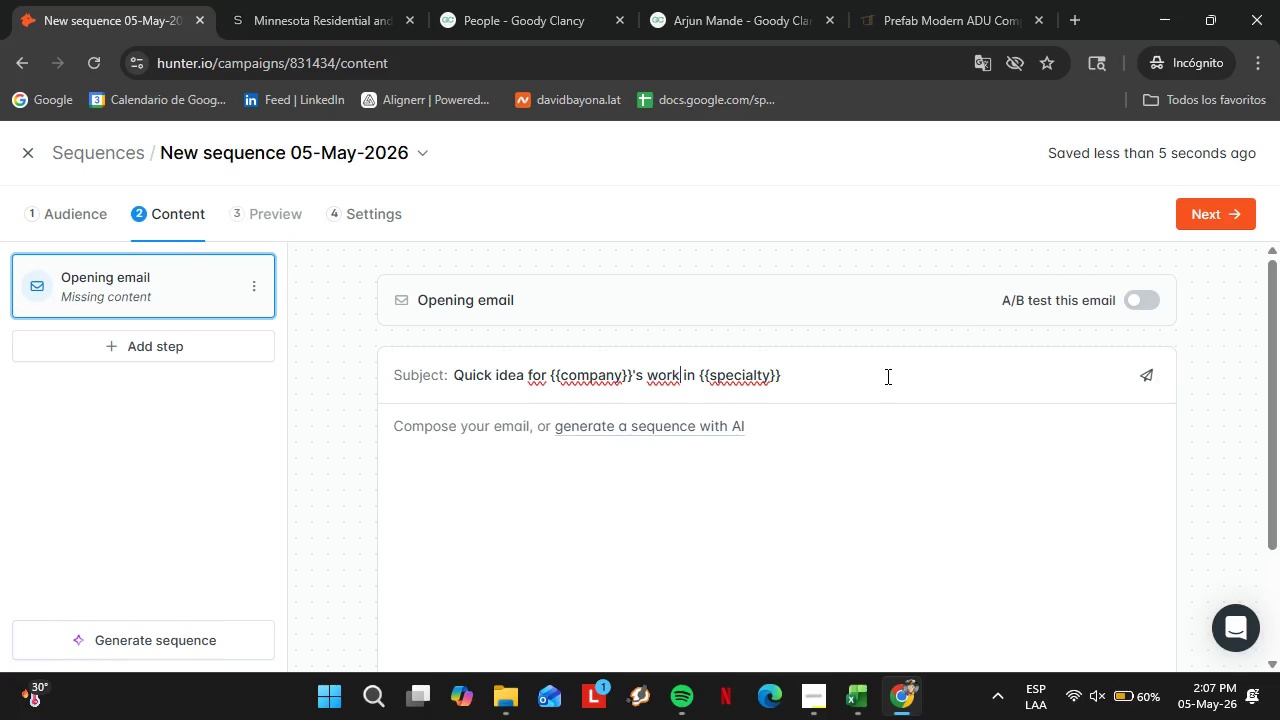 
key(ArrowLeft)
 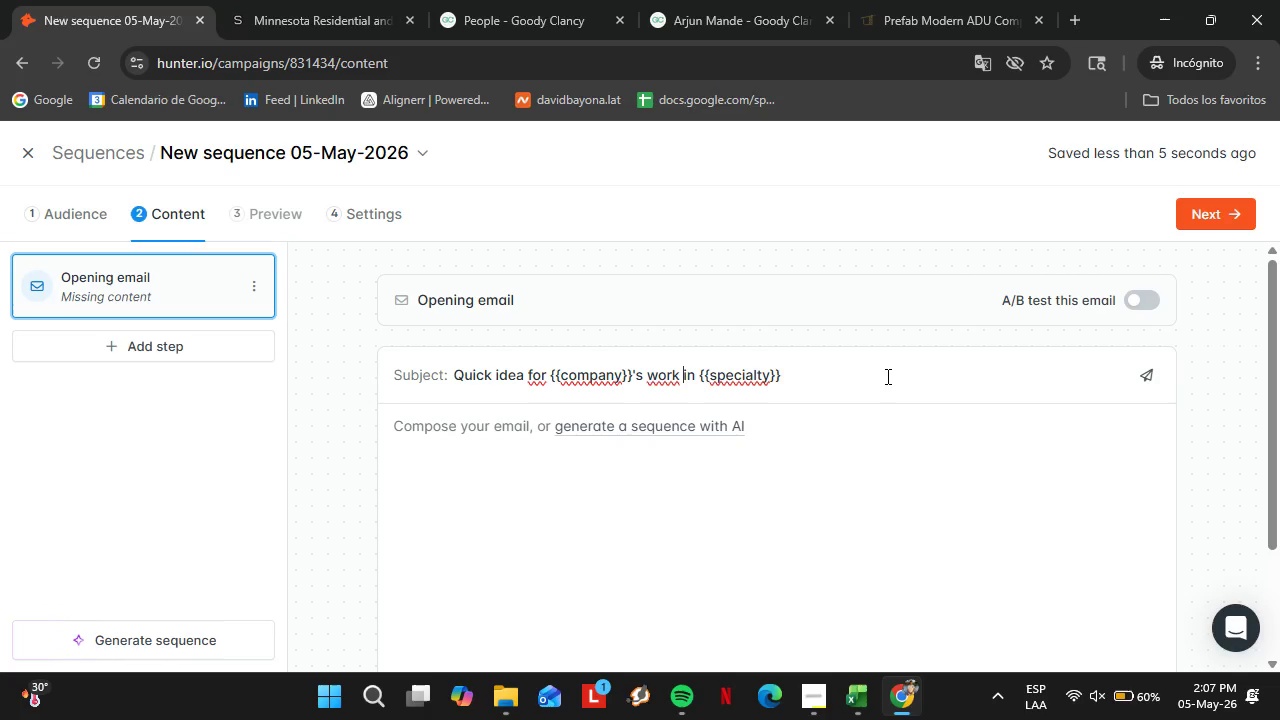 
key(ArrowRight)
 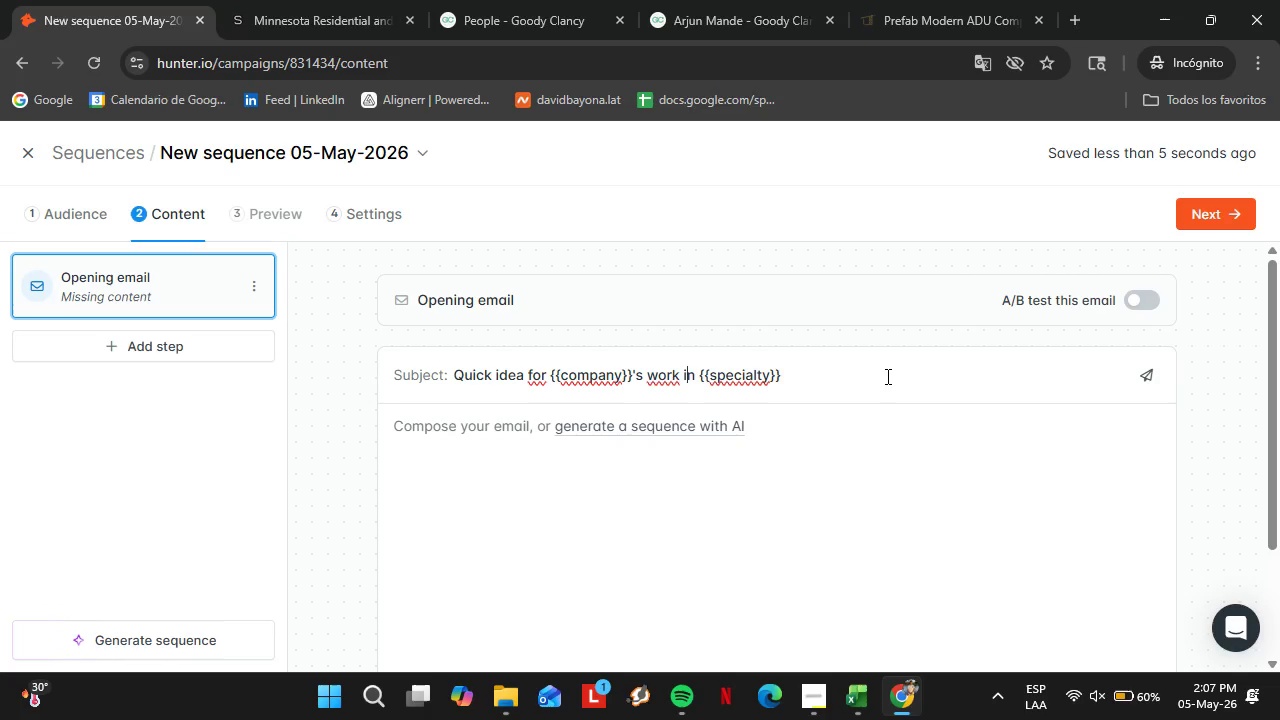 
key(ArrowRight)
 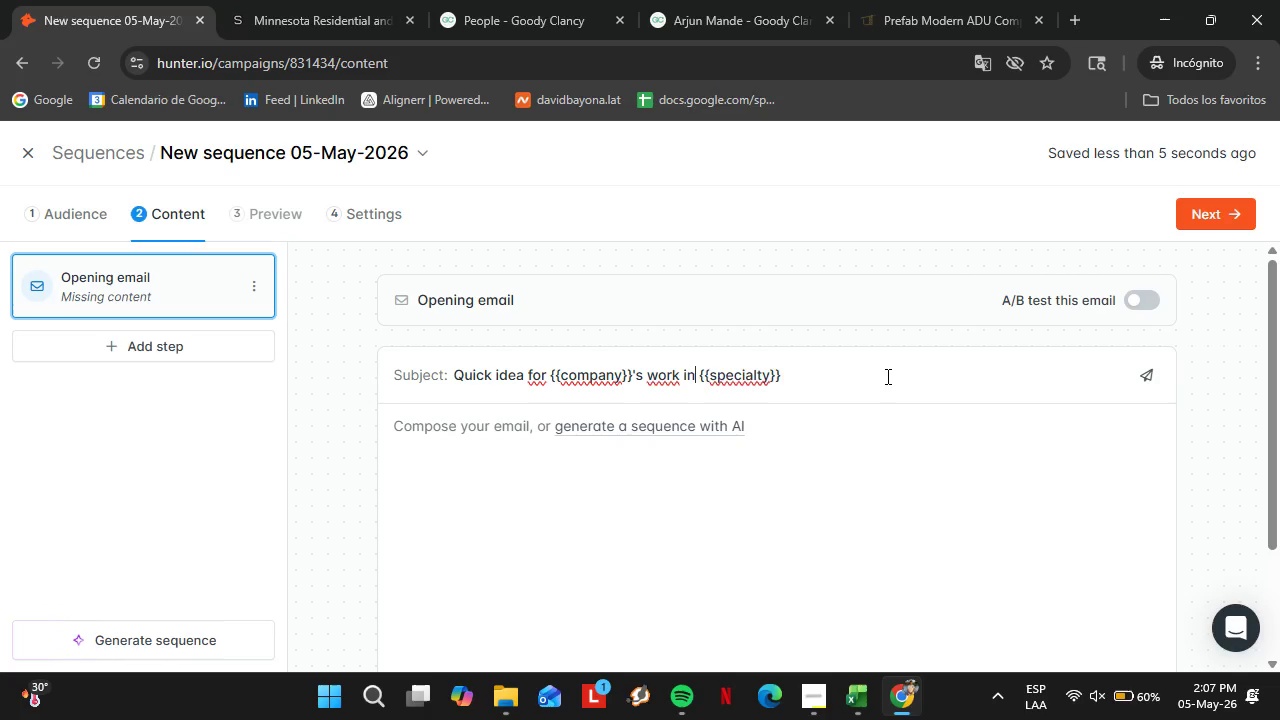 
key(ArrowRight)
 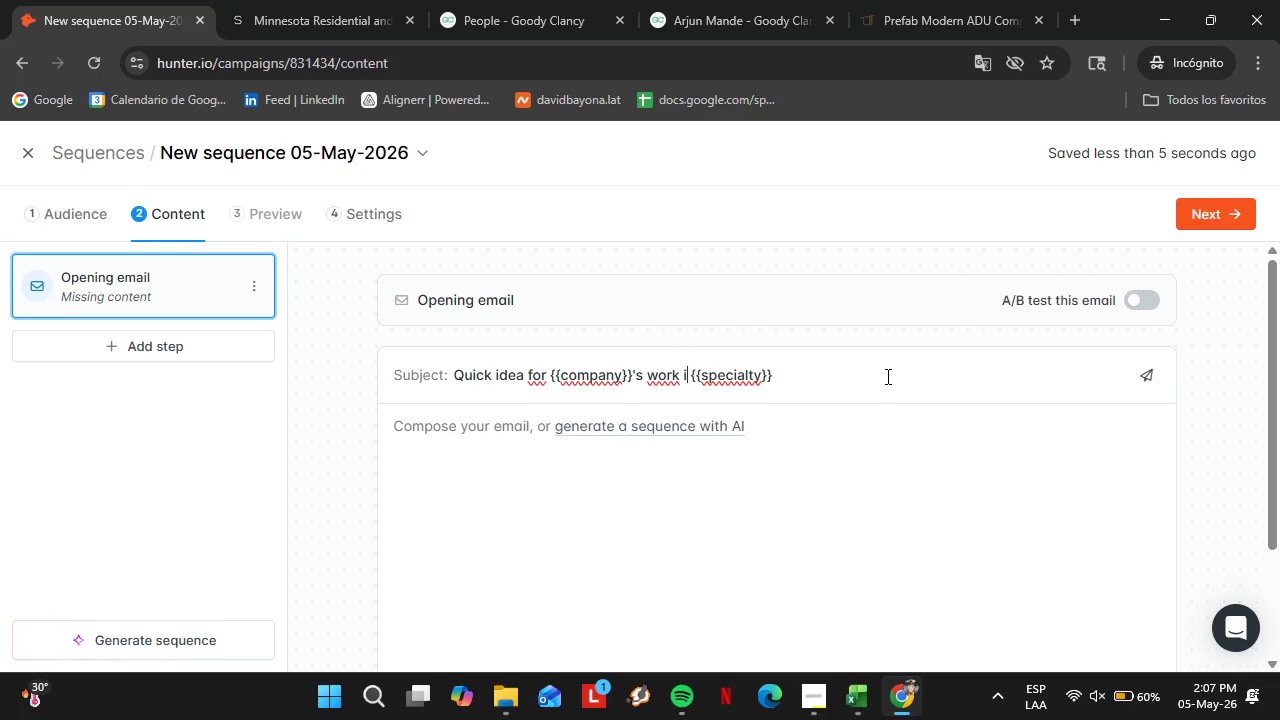 
key(Backspace)
 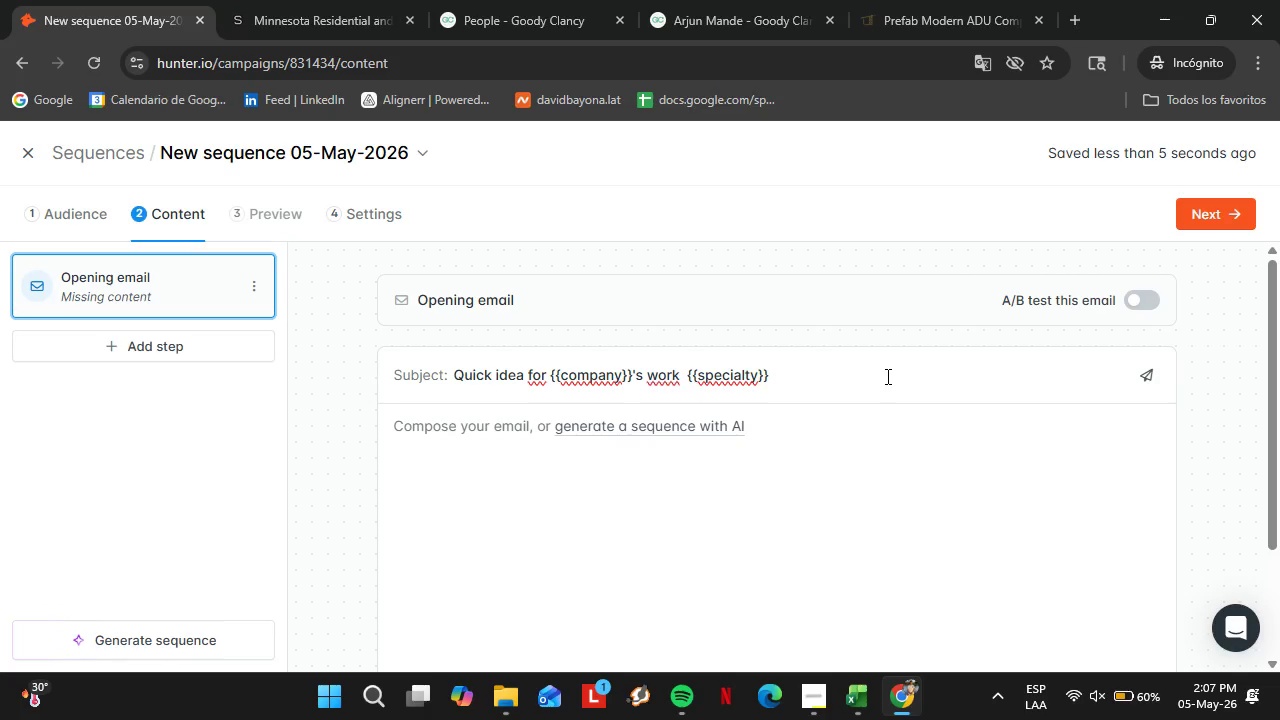 
key(Backspace)
 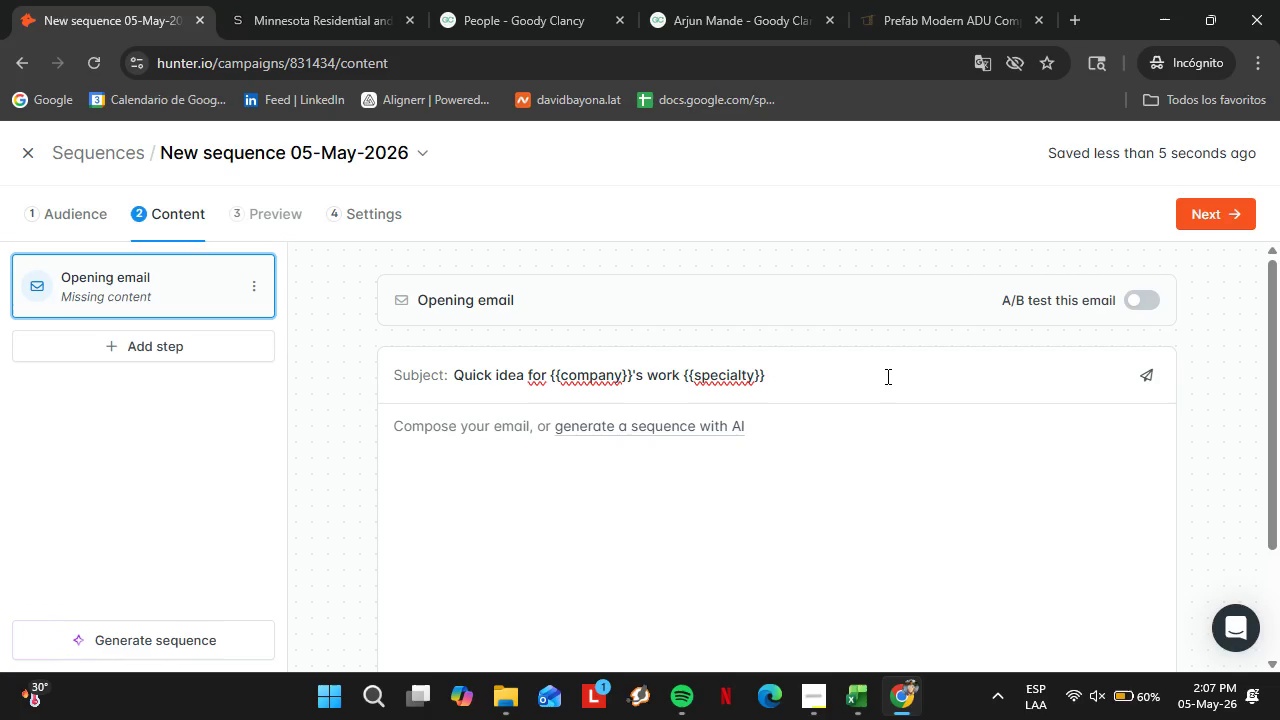 
key(Backspace)
 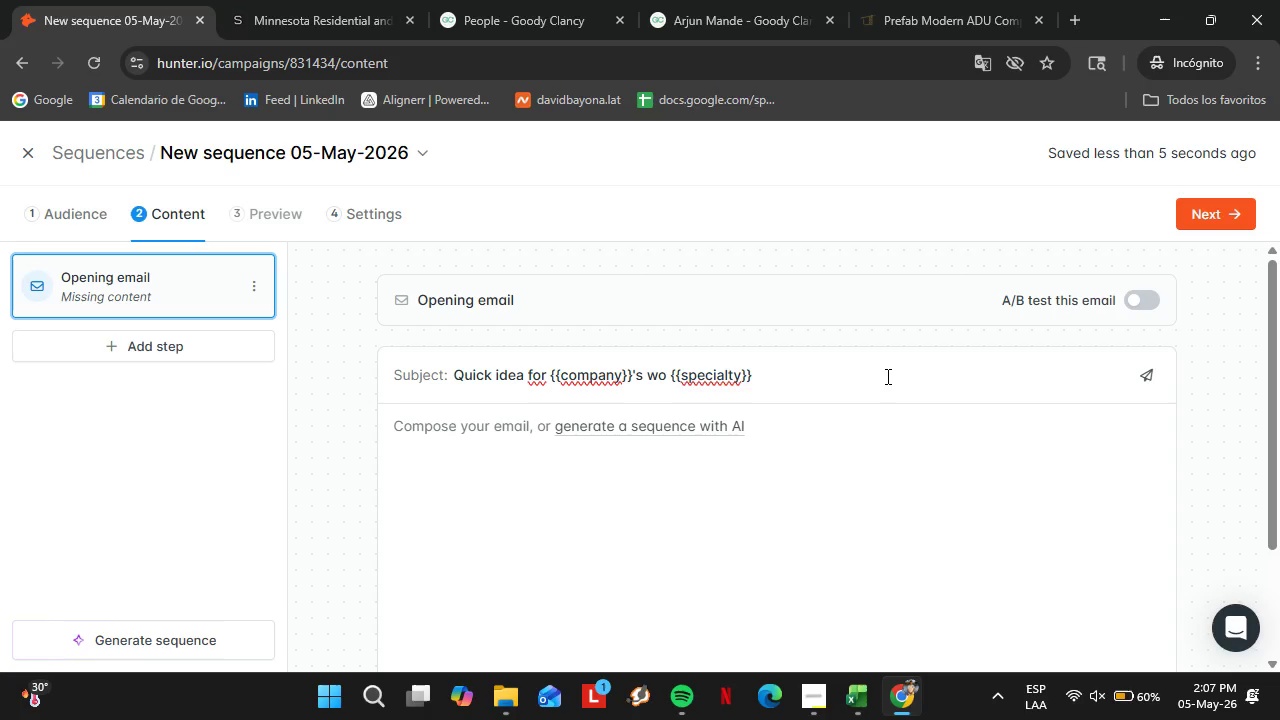 
key(Backspace)
 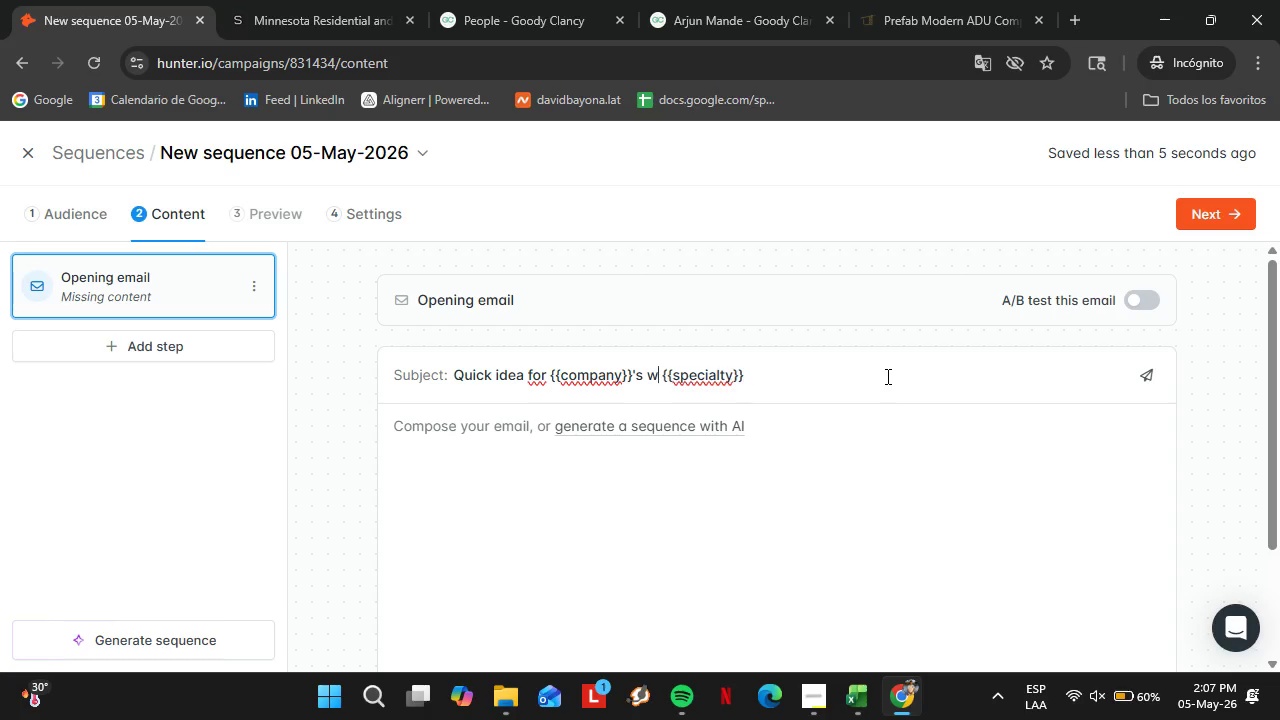 
key(Backspace)
 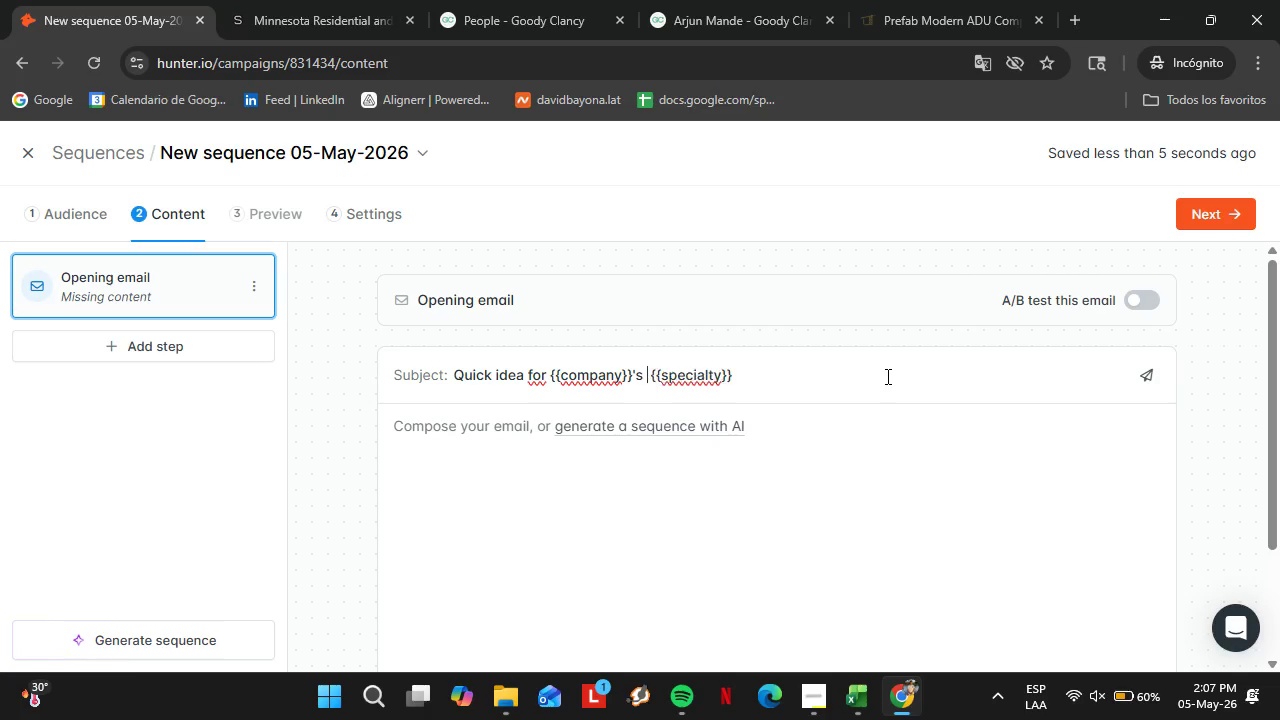 
key(Backspace)
 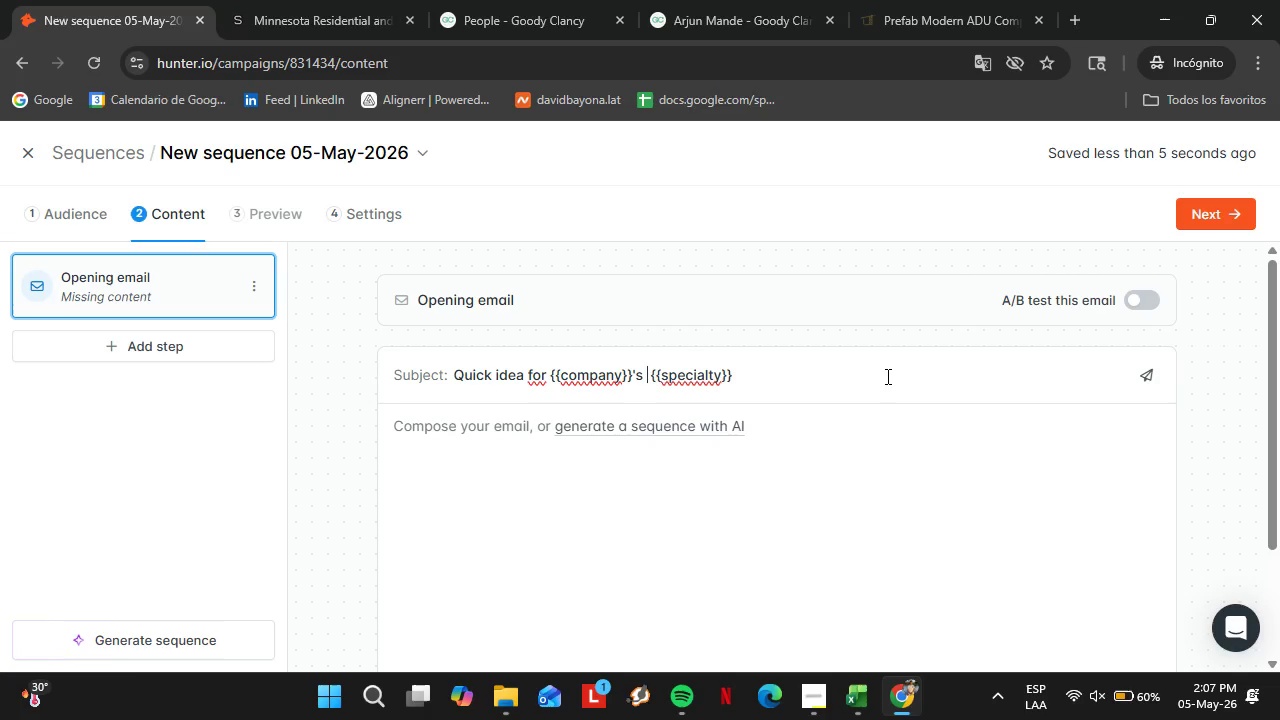 
key(Backspace)
 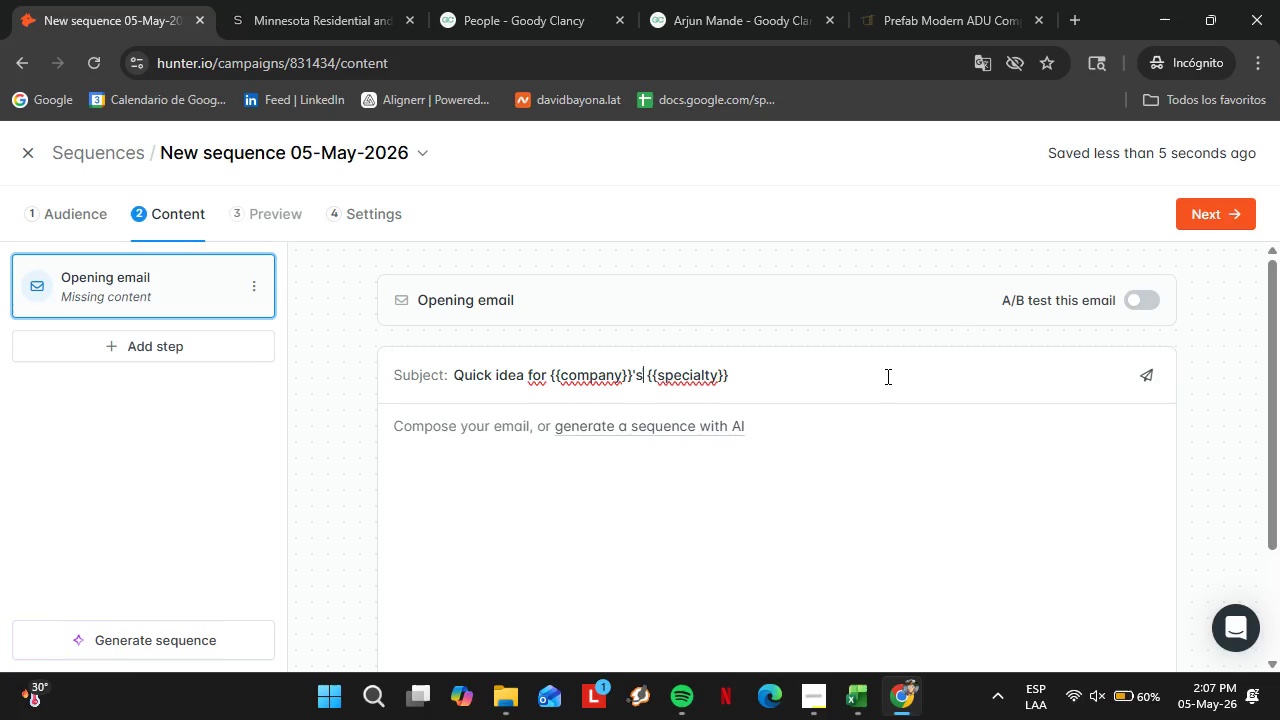 
key(Backspace)
 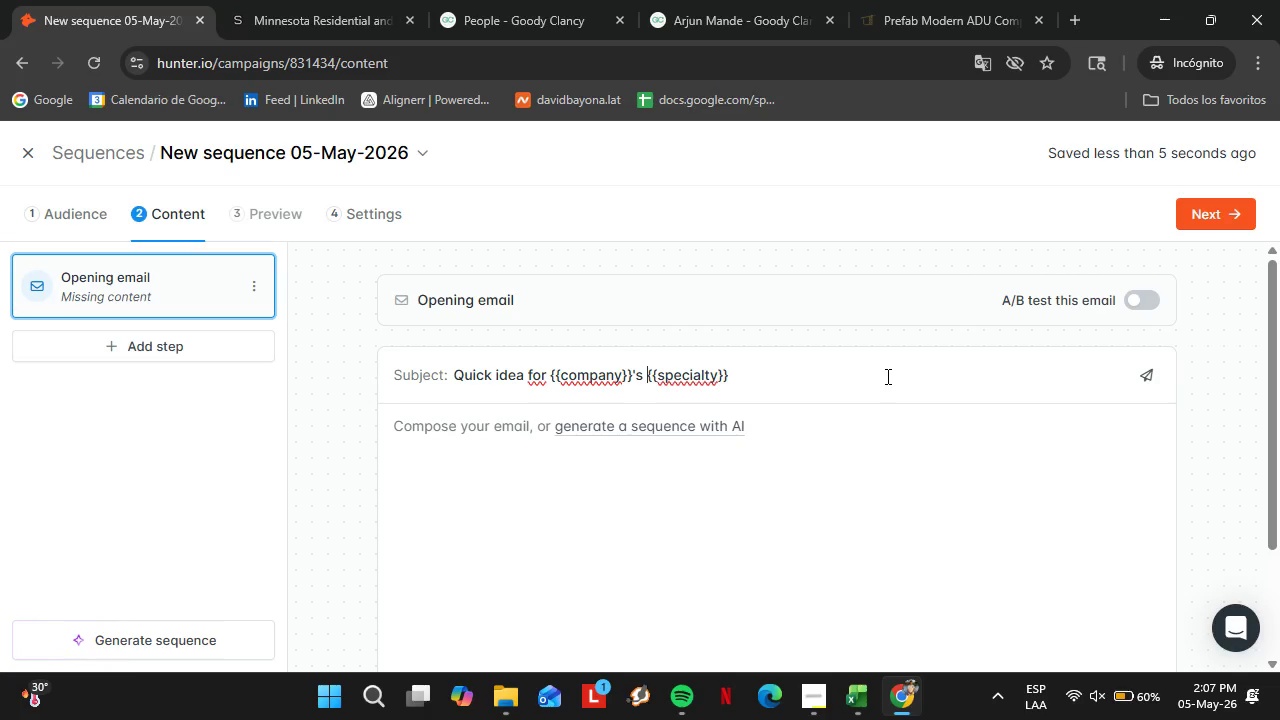 
hold_key(key=ArrowRight, duration=1.0)
 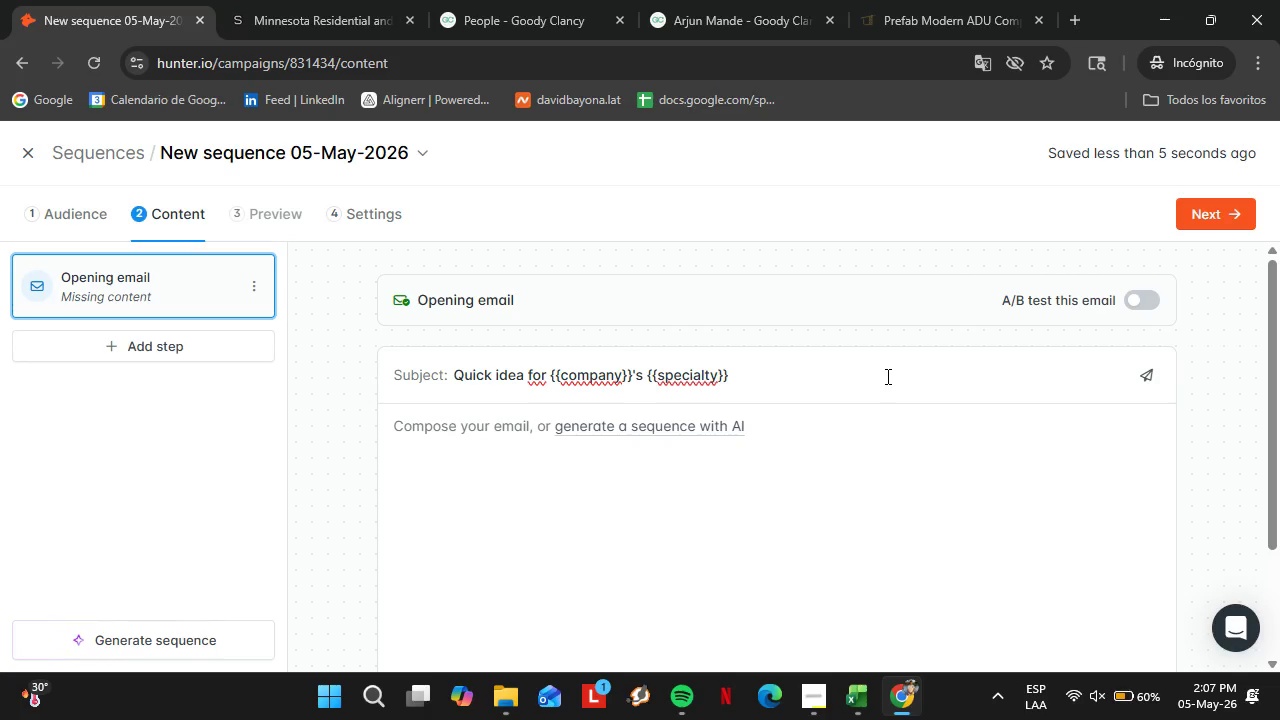 
type(projects)
 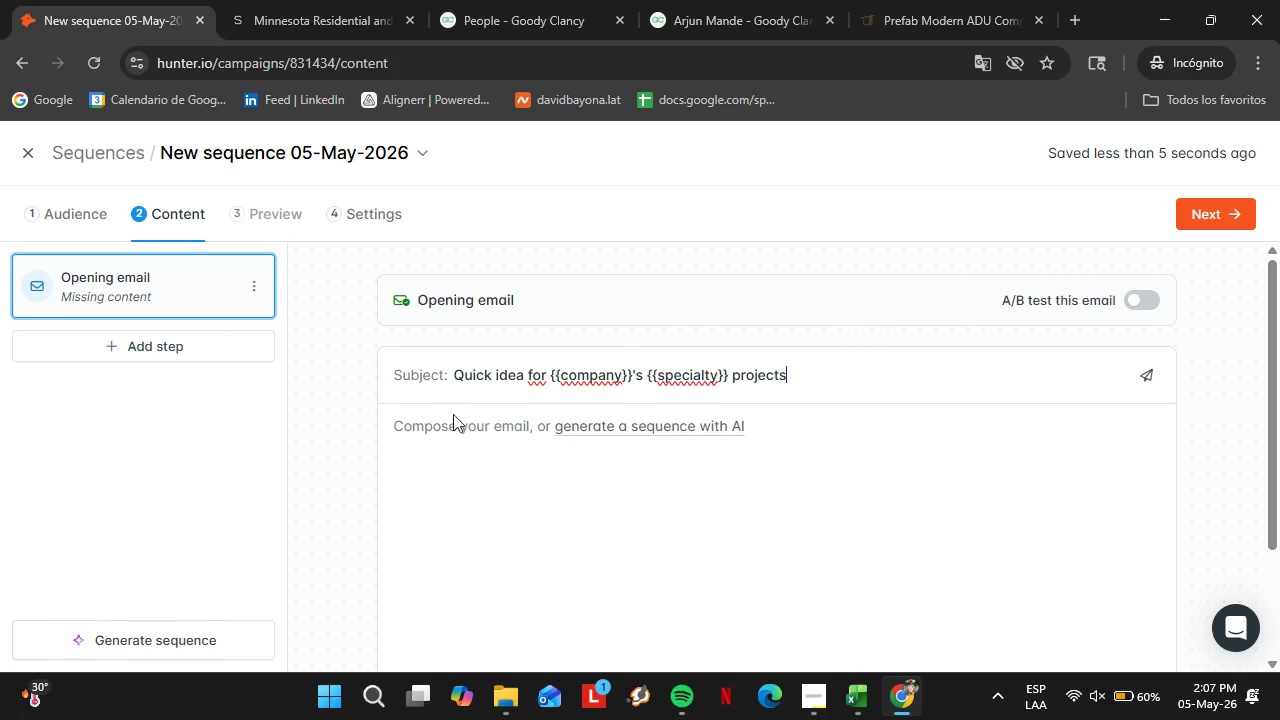 
left_click([458, 442])
 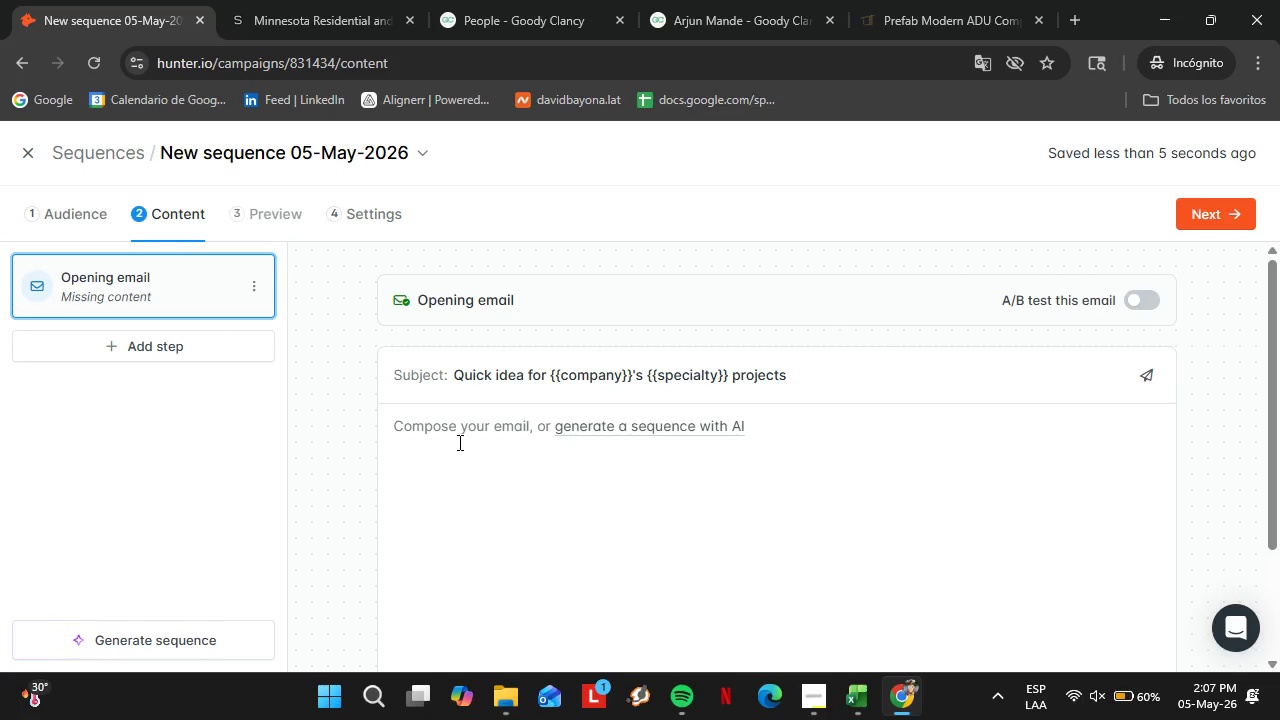 
type(Hi)
 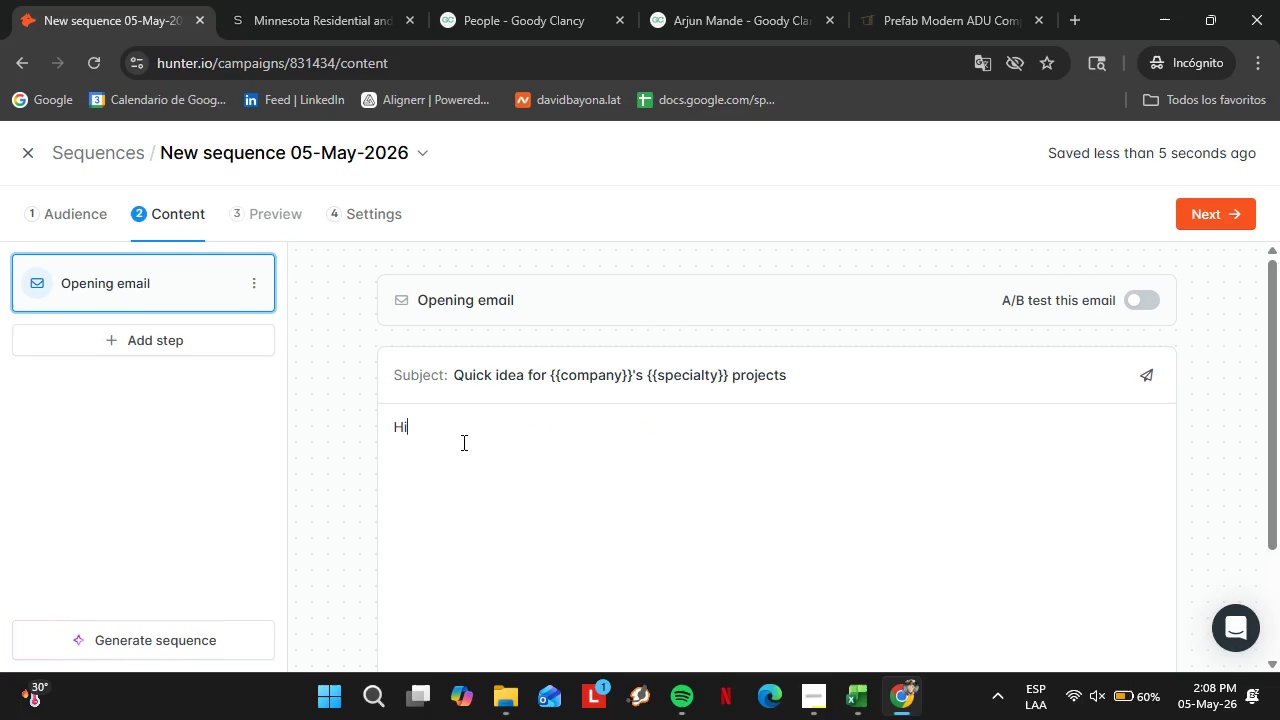 
wait(7.02)
 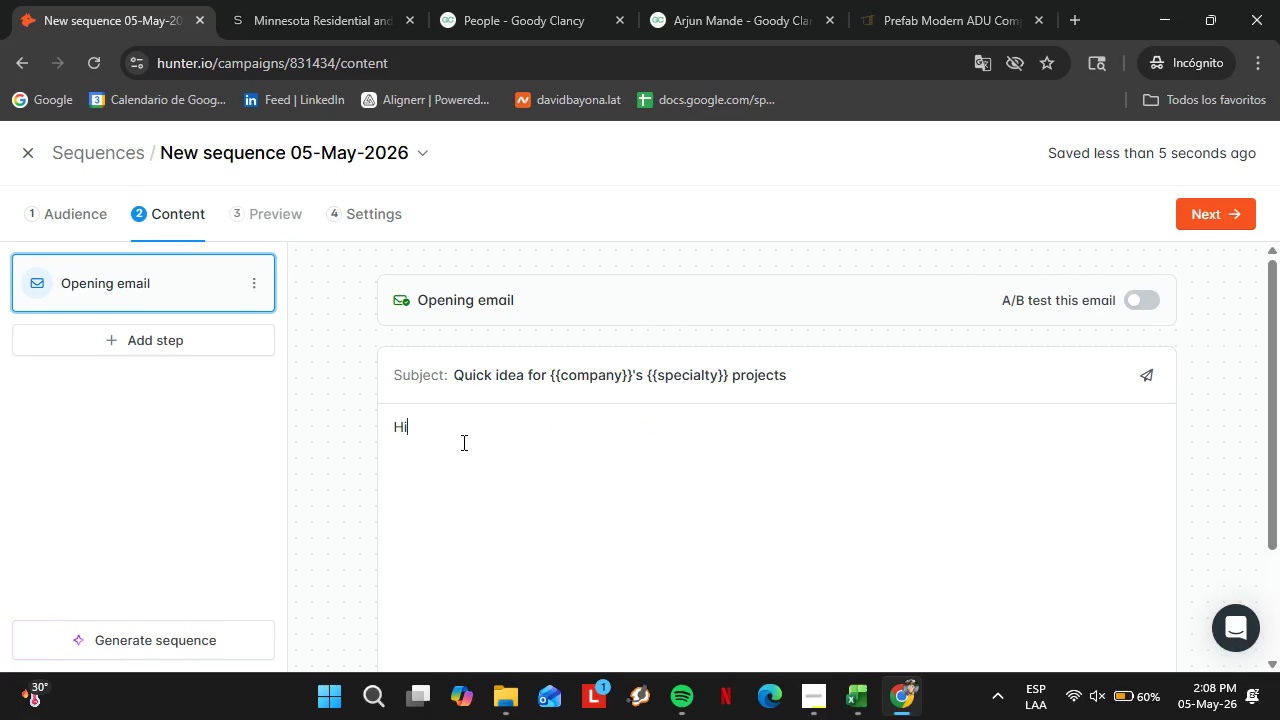 
scroll: coordinate [597, 467], scroll_direction: down, amount: 4.0
 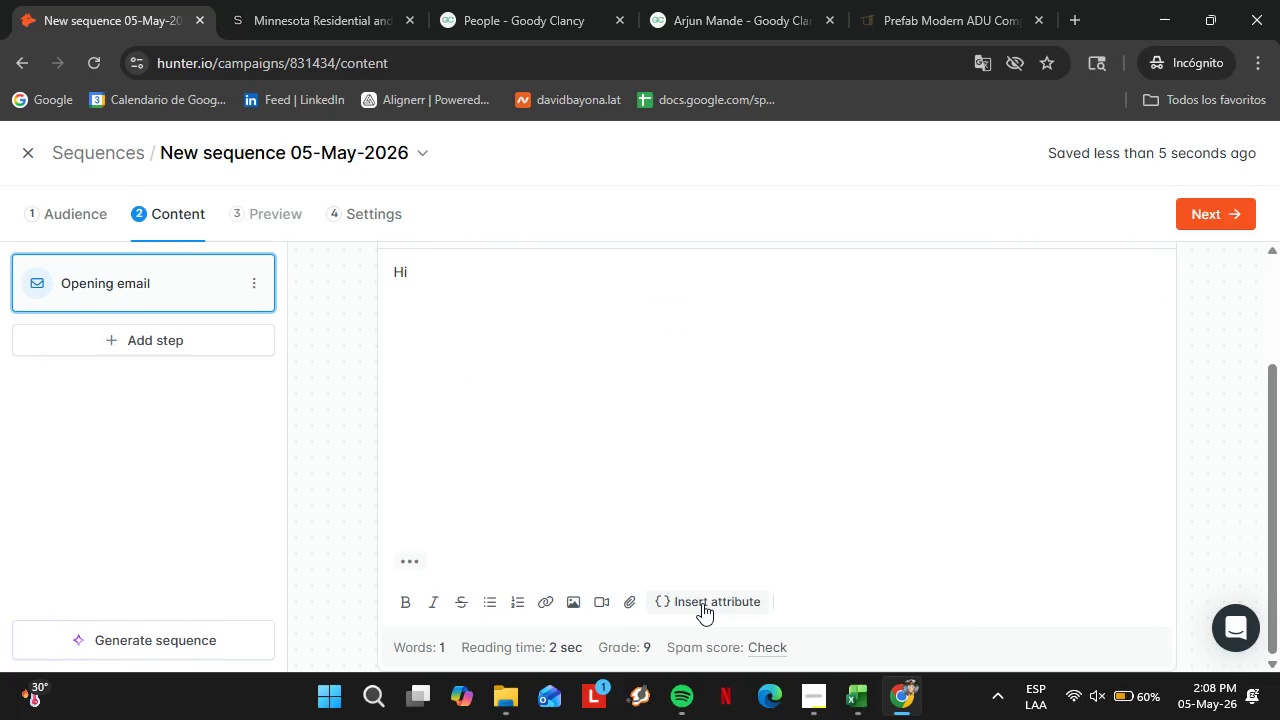 
left_click([702, 603])
 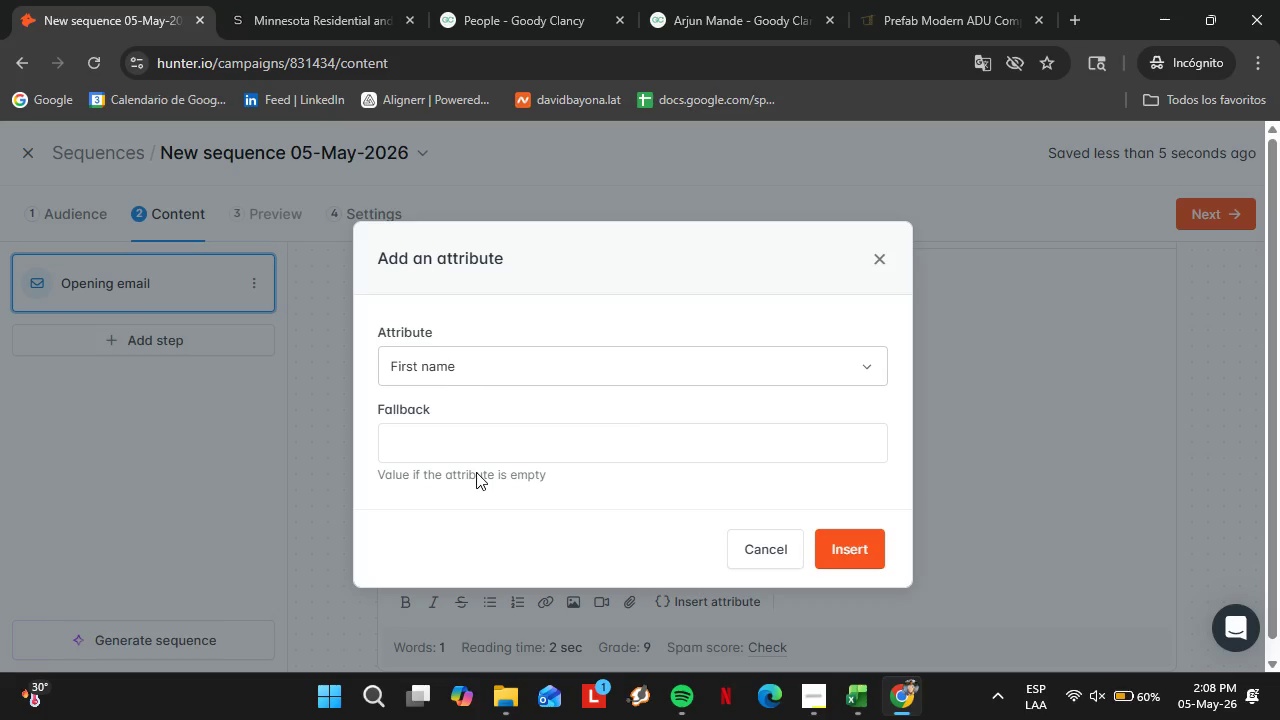 
left_click([471, 453])
 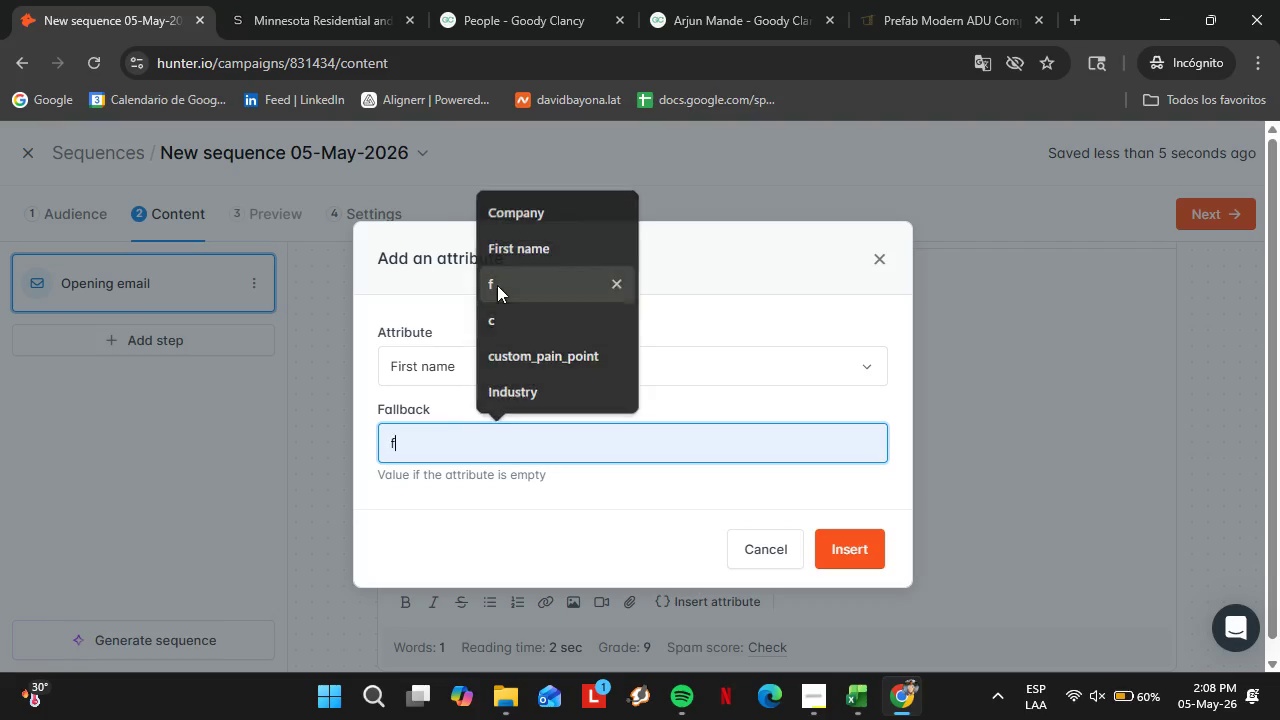 
left_click([497, 285])
 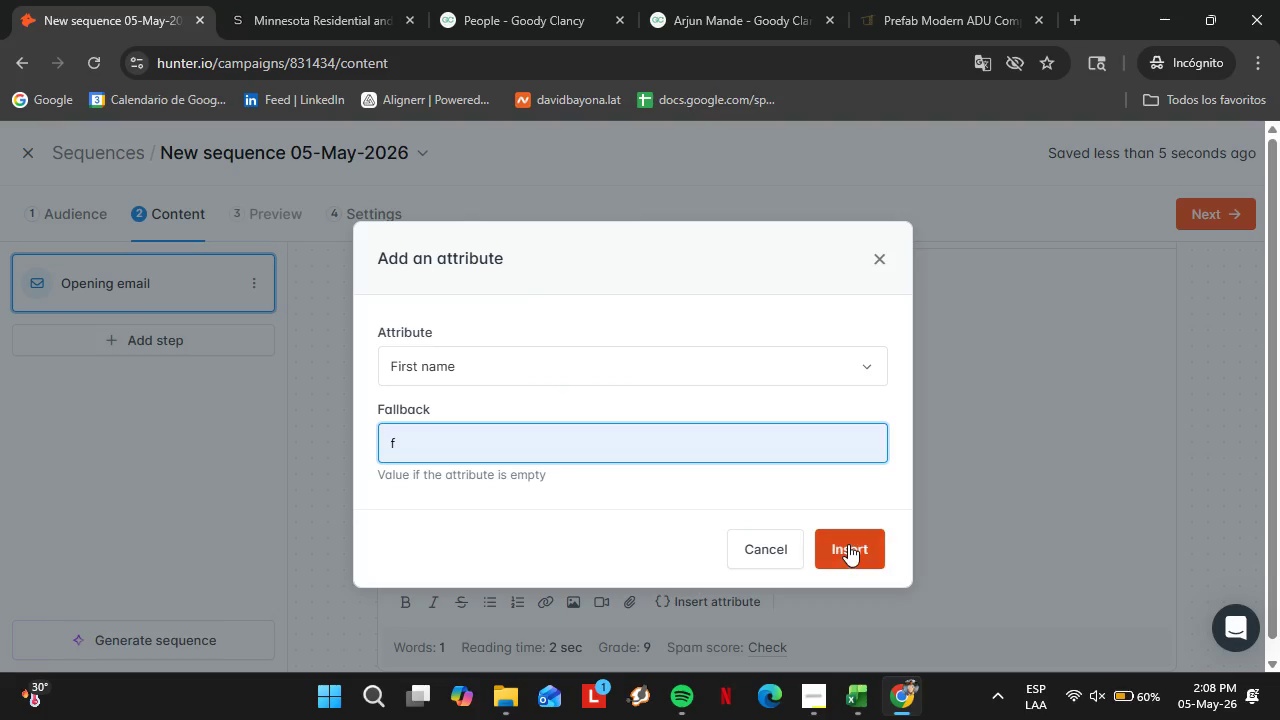 
left_click([848, 544])
 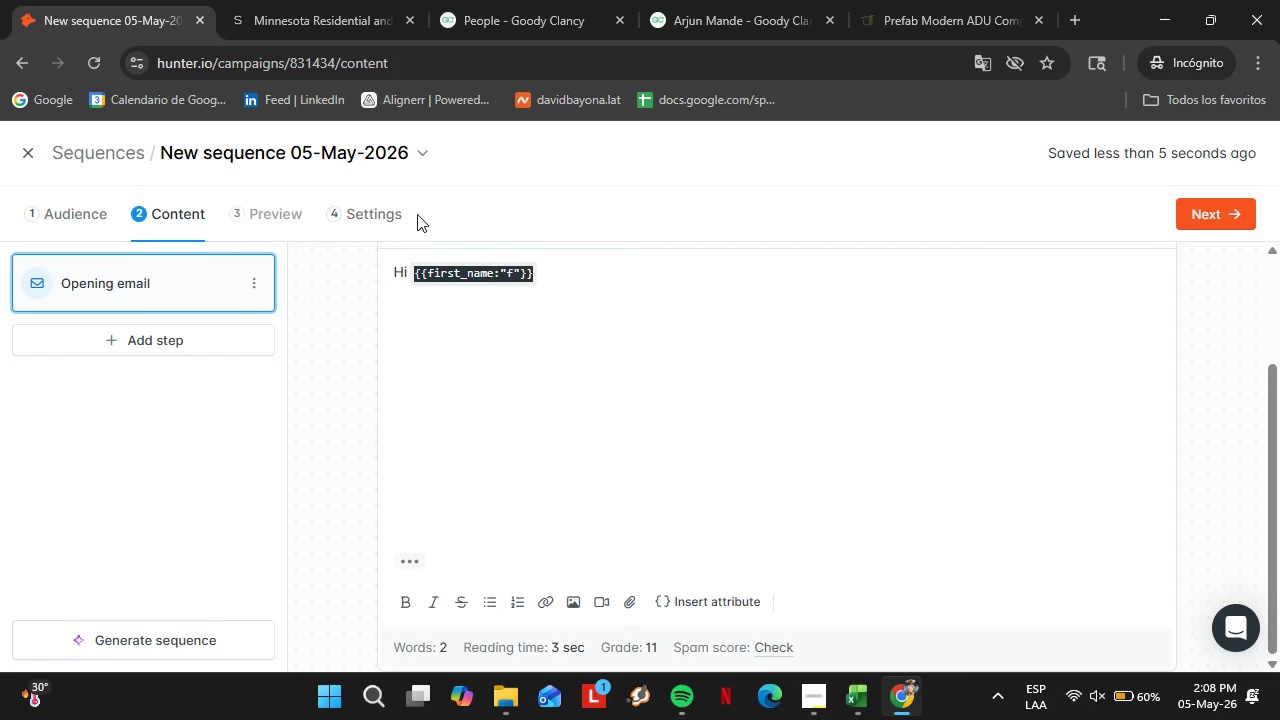 
left_click([522, 286])
 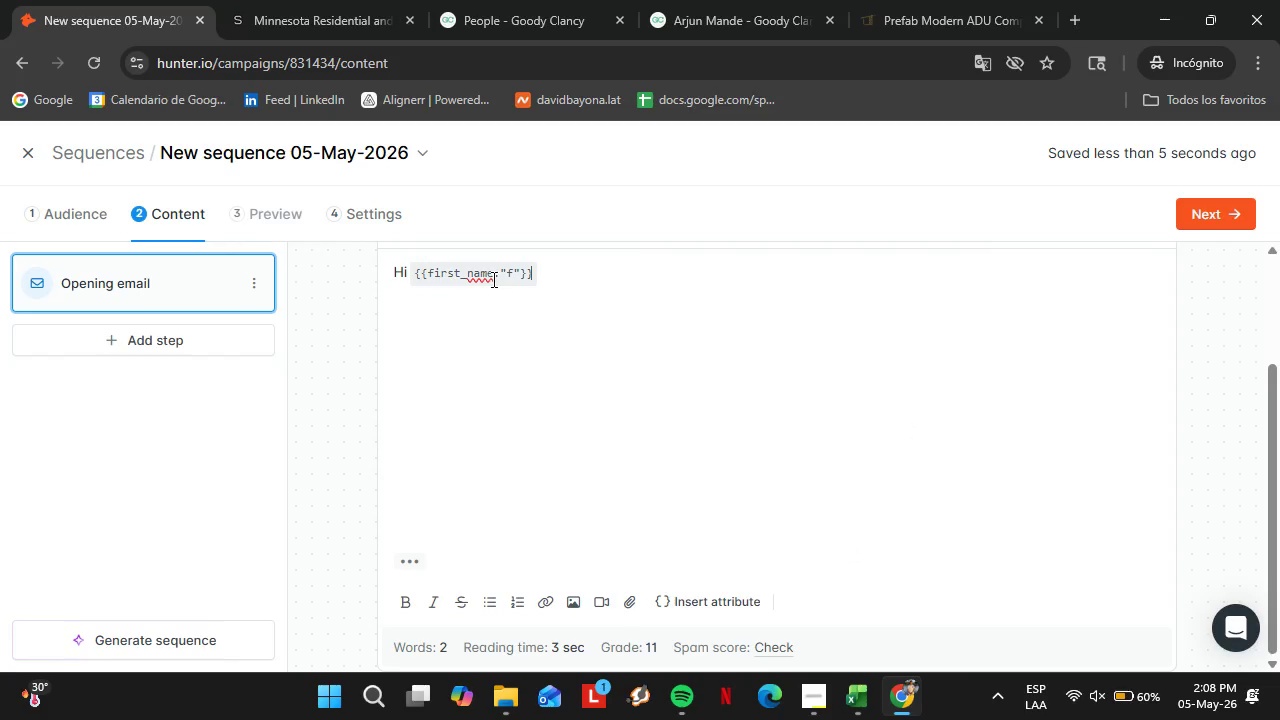 
left_click_drag(start_coordinate=[492, 279], to_coordinate=[520, 275])
 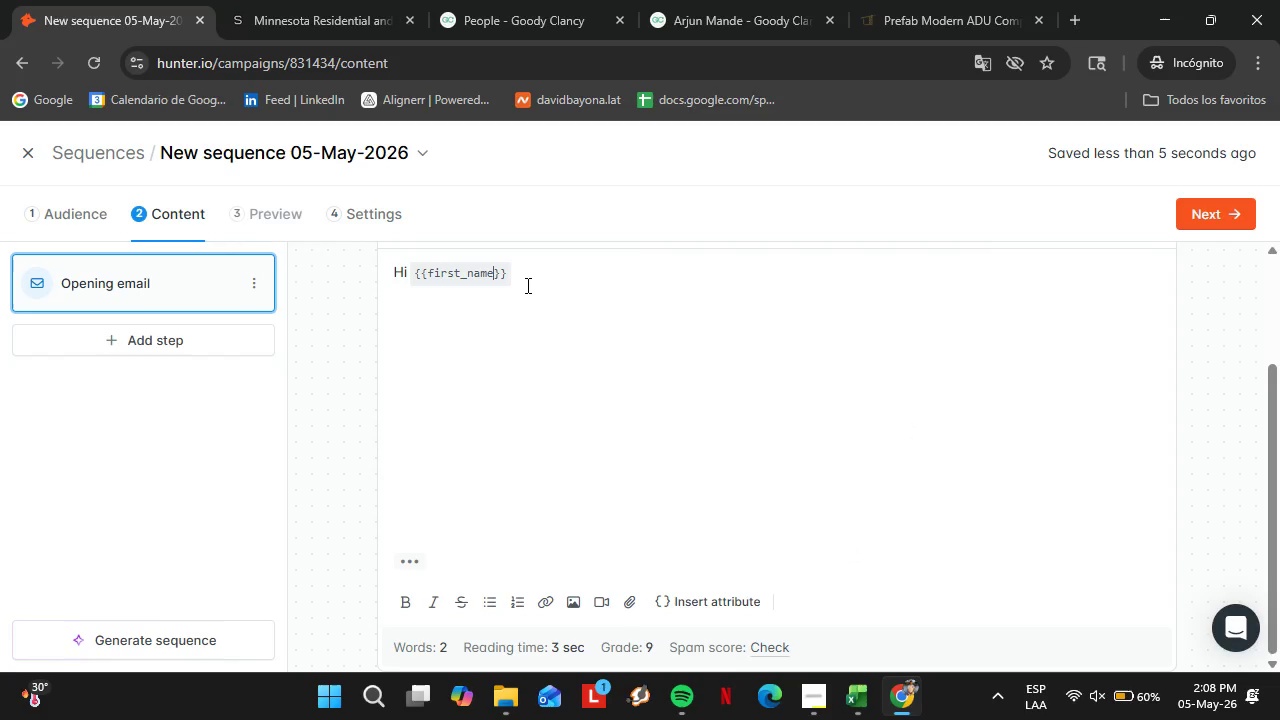 
key(Backspace)
 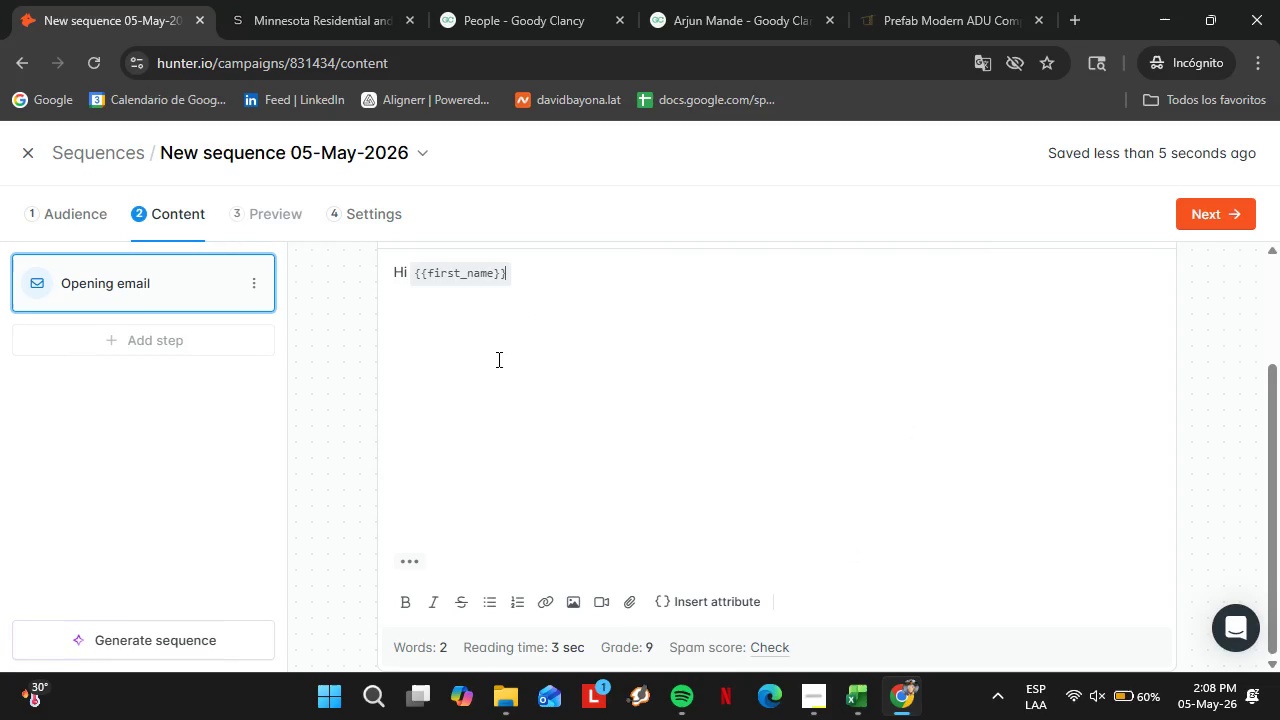 
left_click([497, 359])
 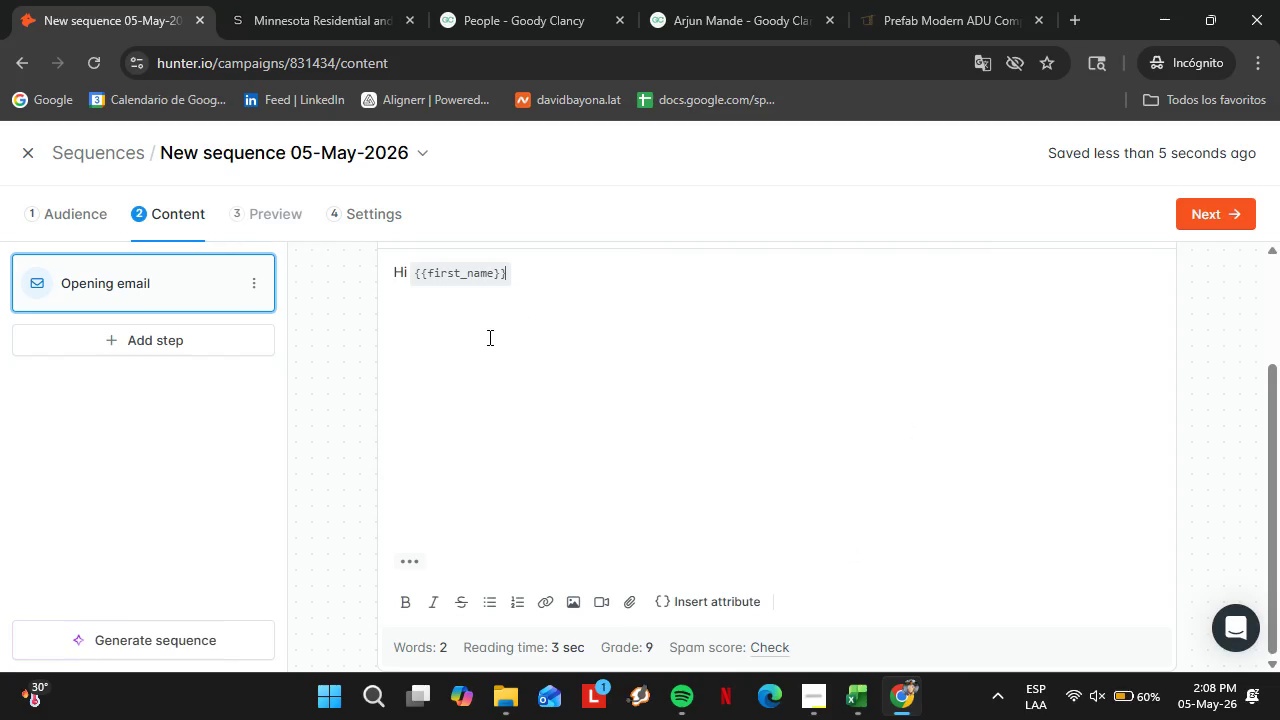 
left_click([488, 337])
 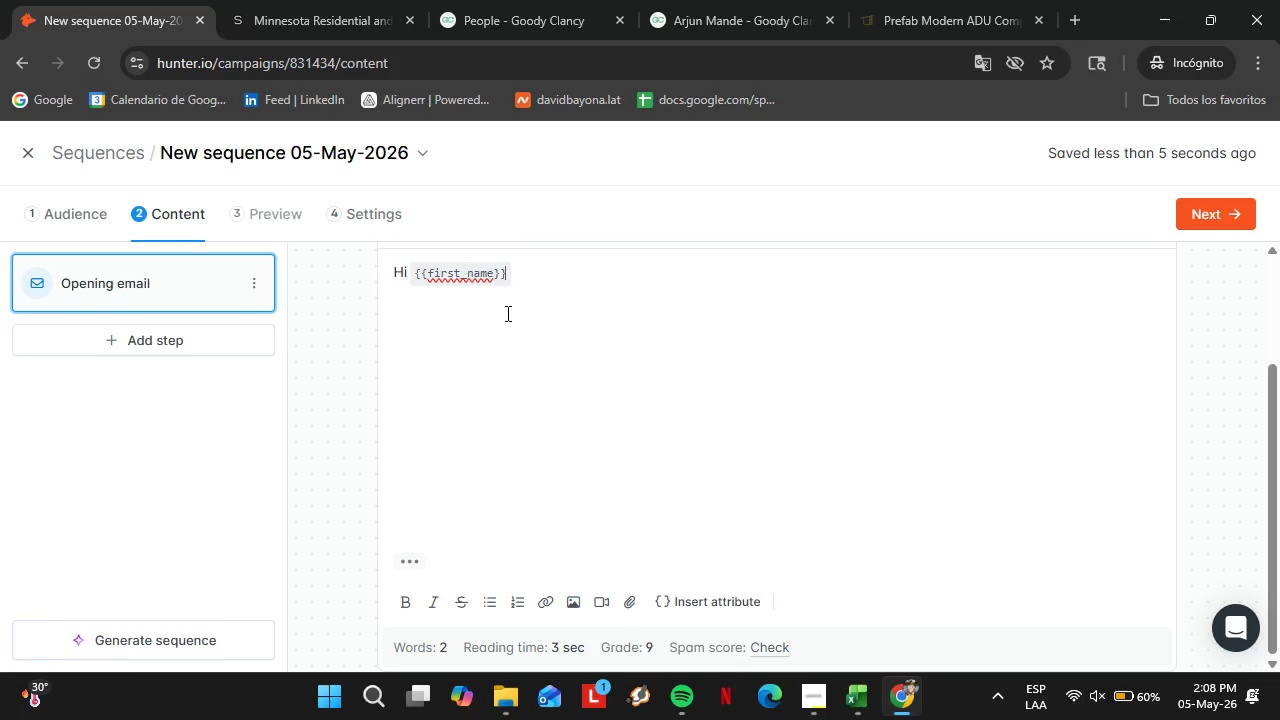 
key(Comma)
 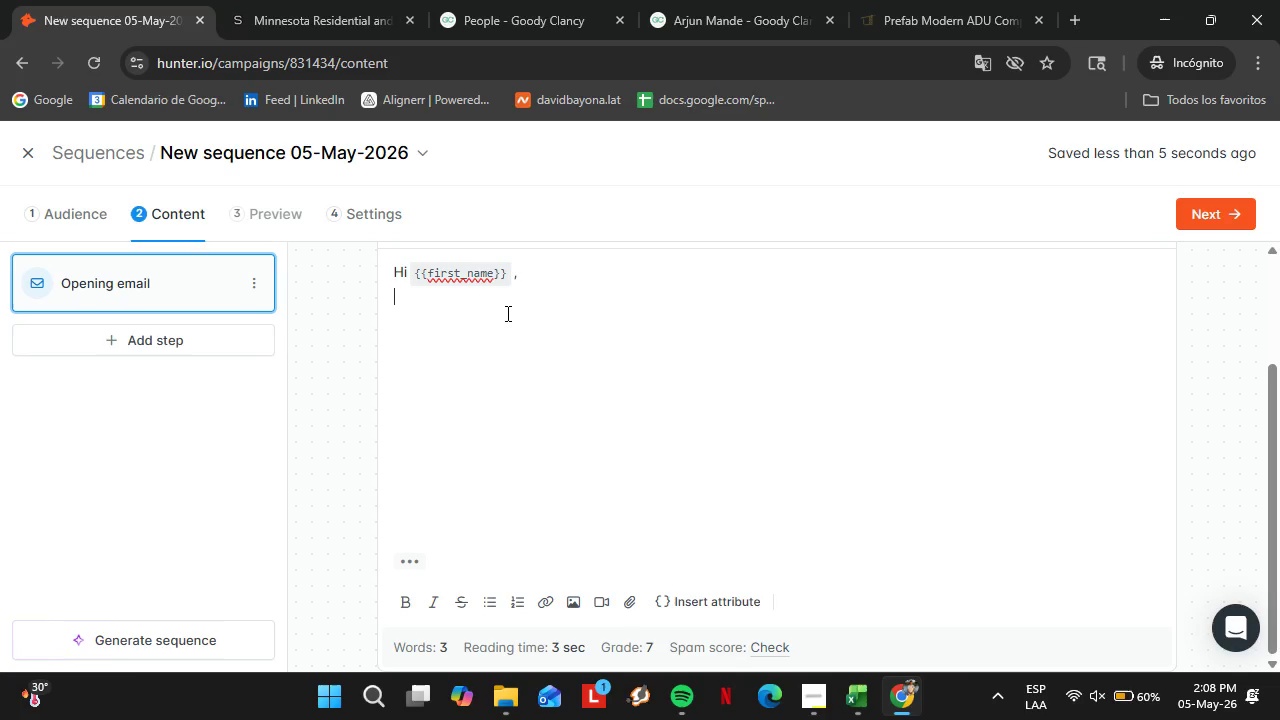 
key(Shift+Enter)
 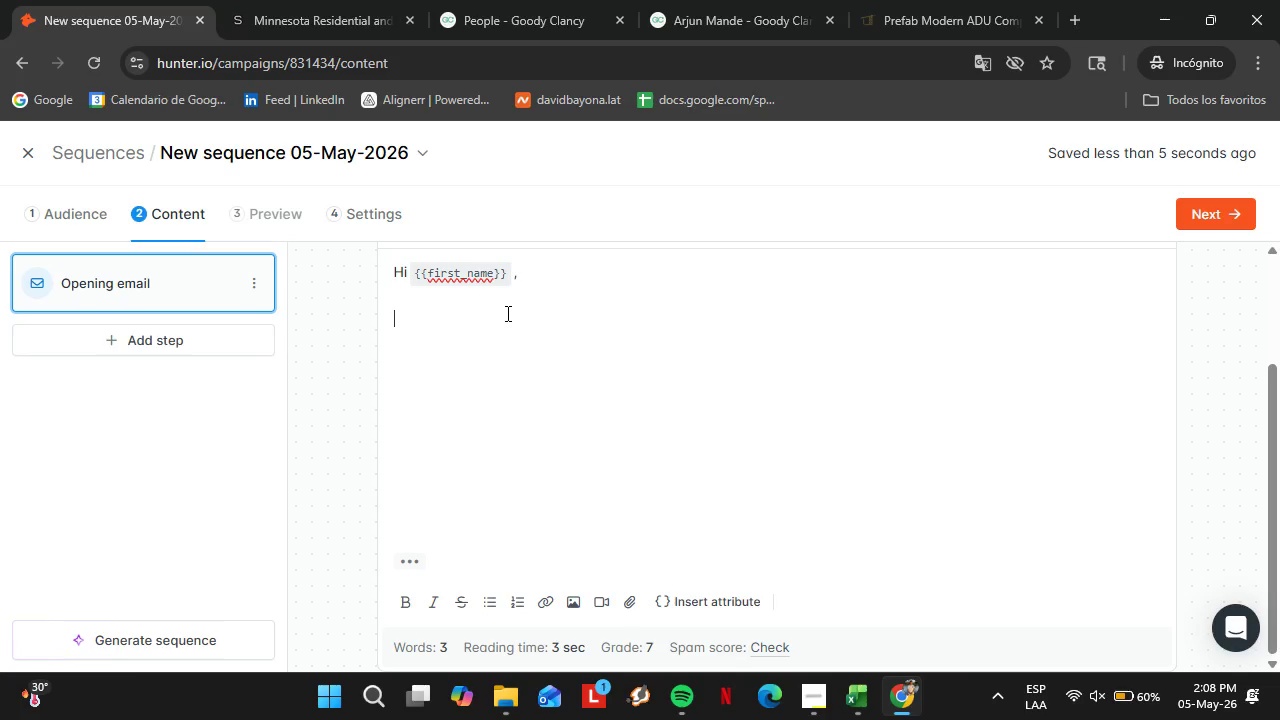 
key(Shift+Enter)
 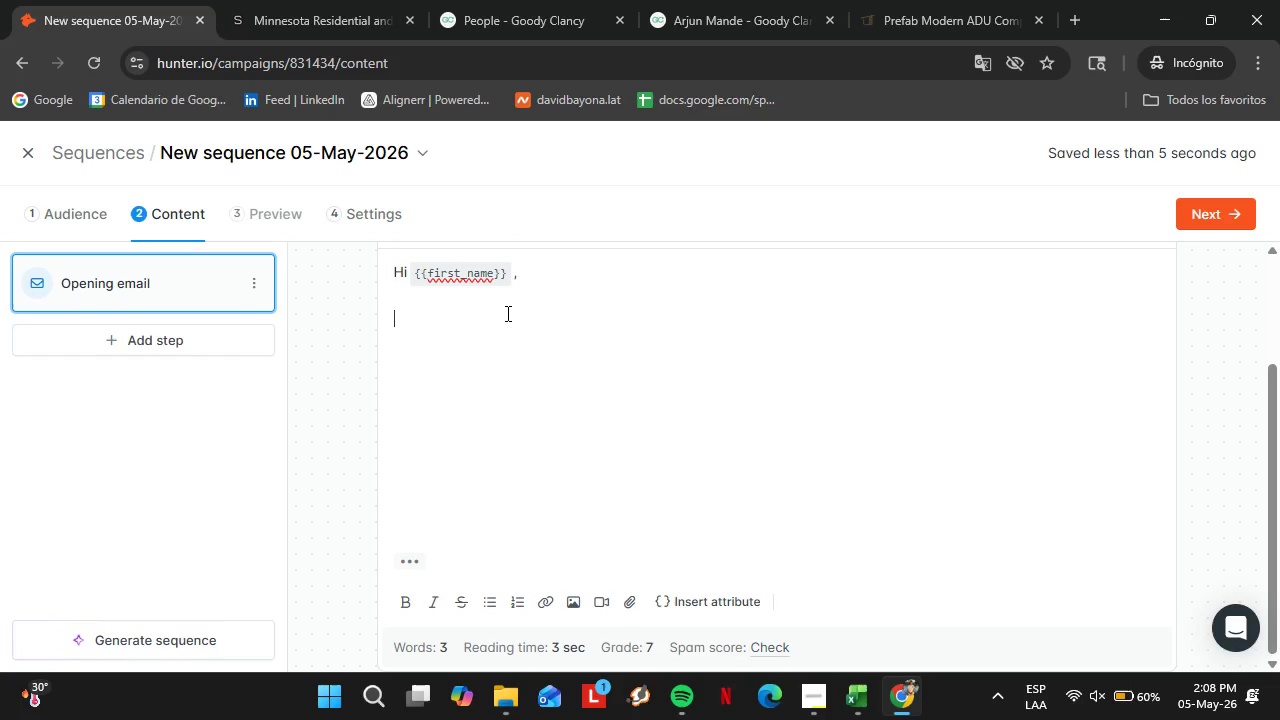 
type(I came across )
 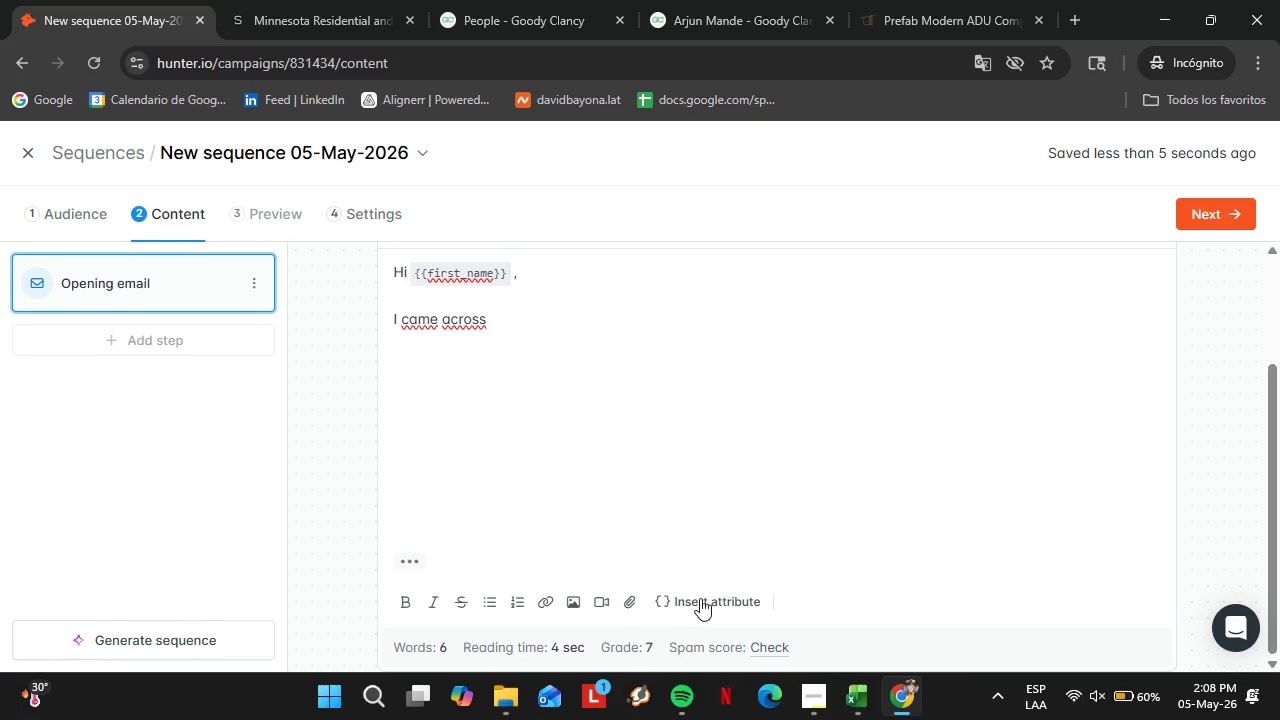 
left_click([701, 594])
 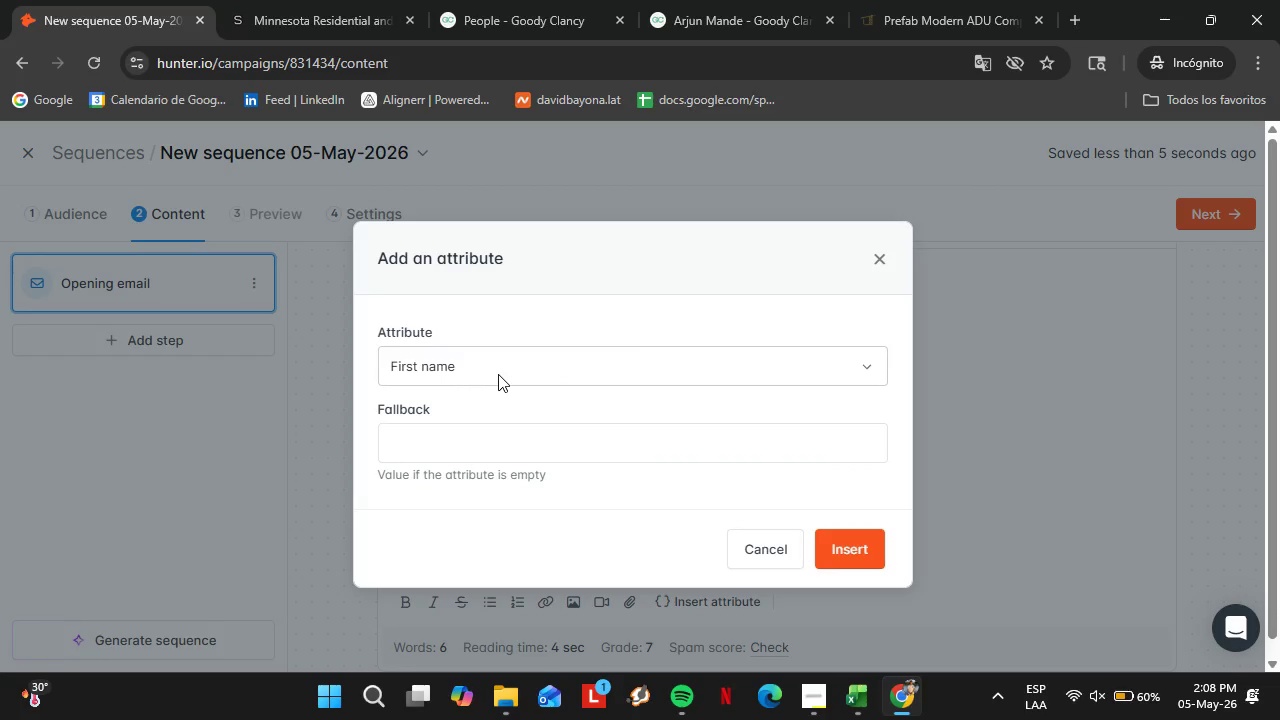 
left_click([498, 374])
 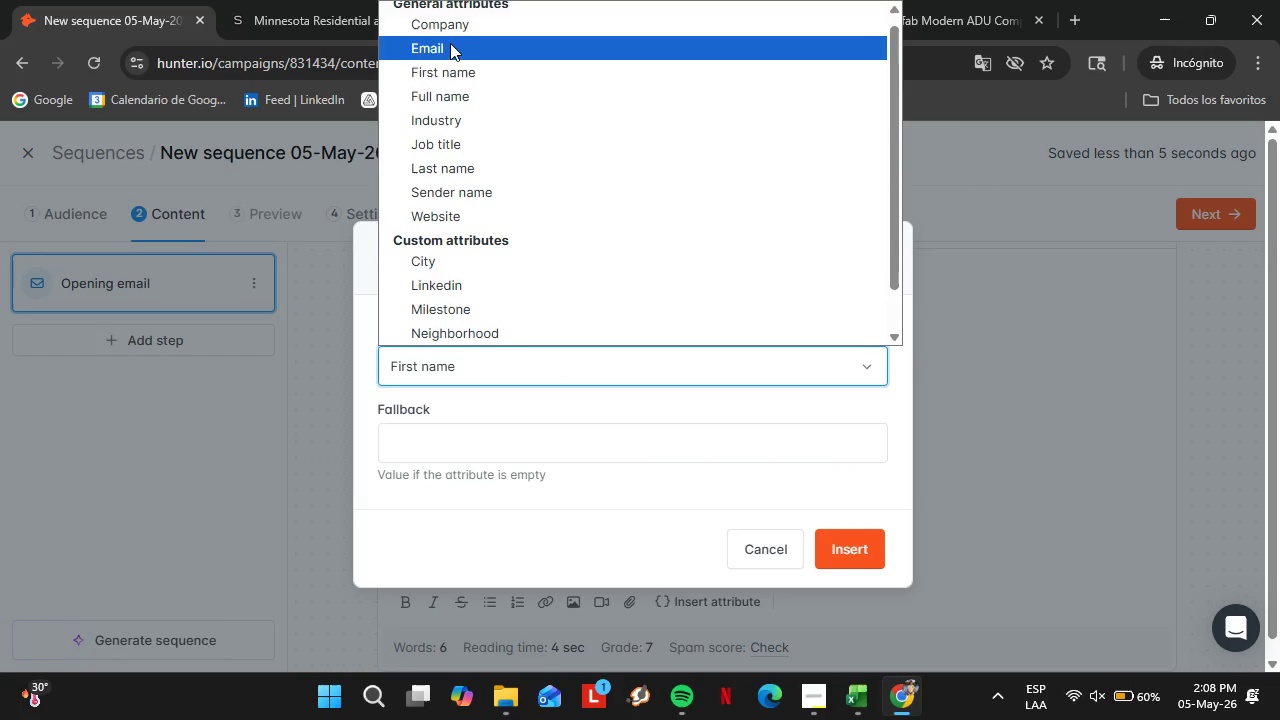 
left_click([447, 29])
 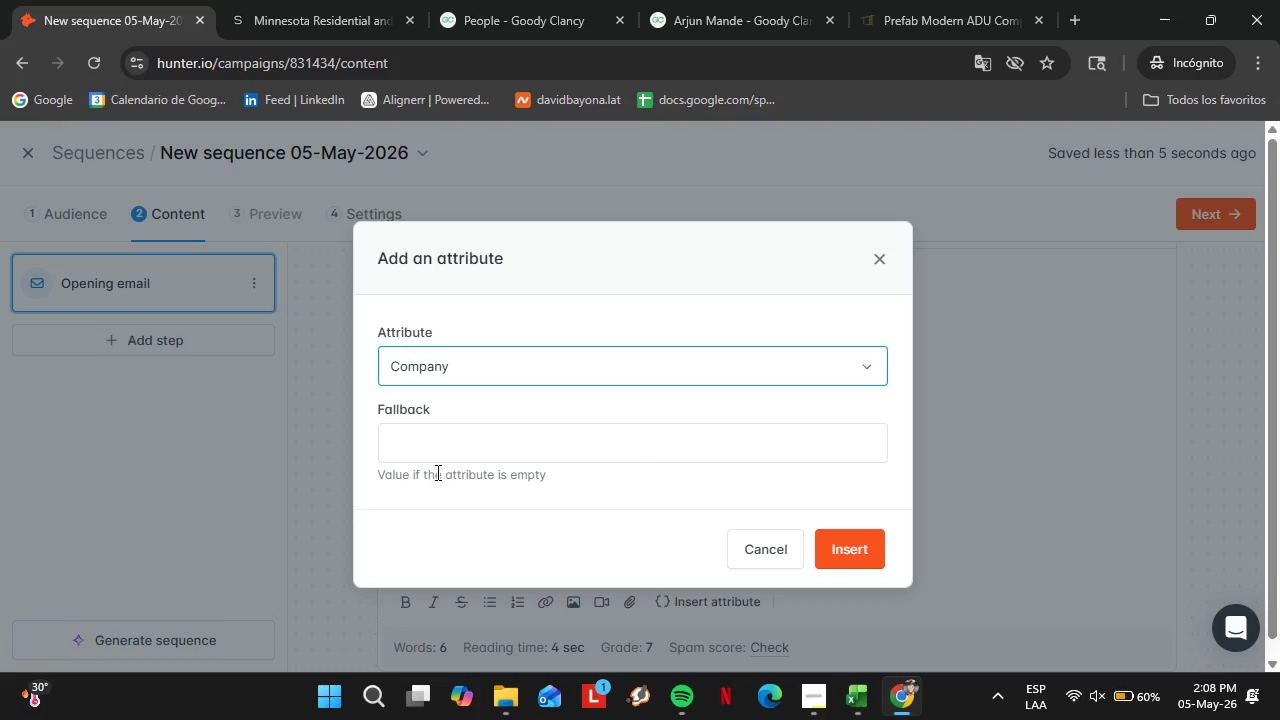 
left_click([436, 472])
 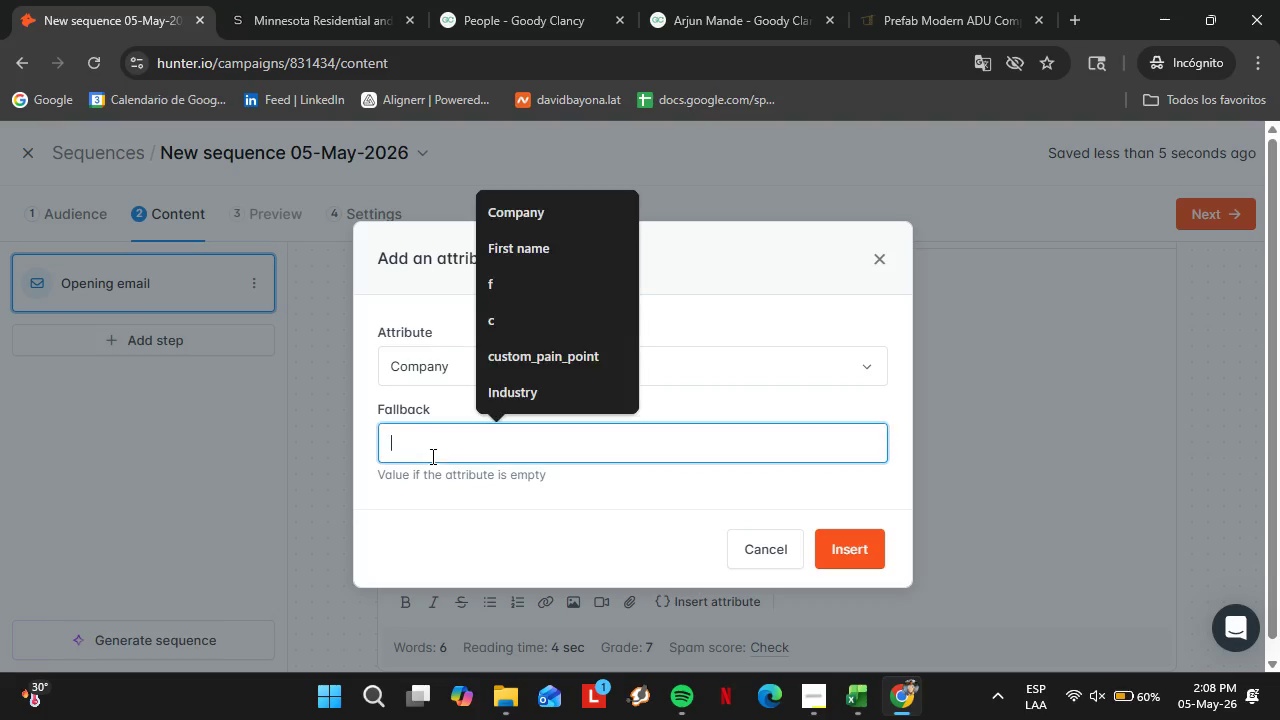 
left_click([431, 456])
 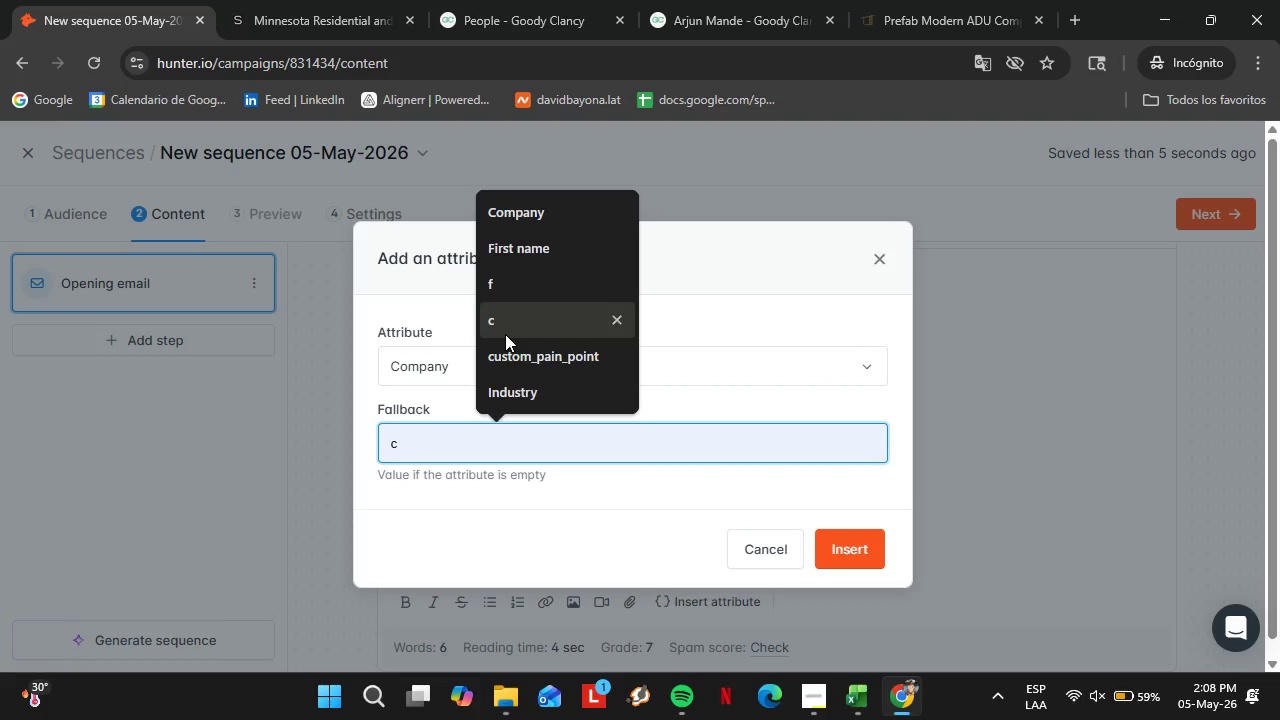 
left_click([505, 334])
 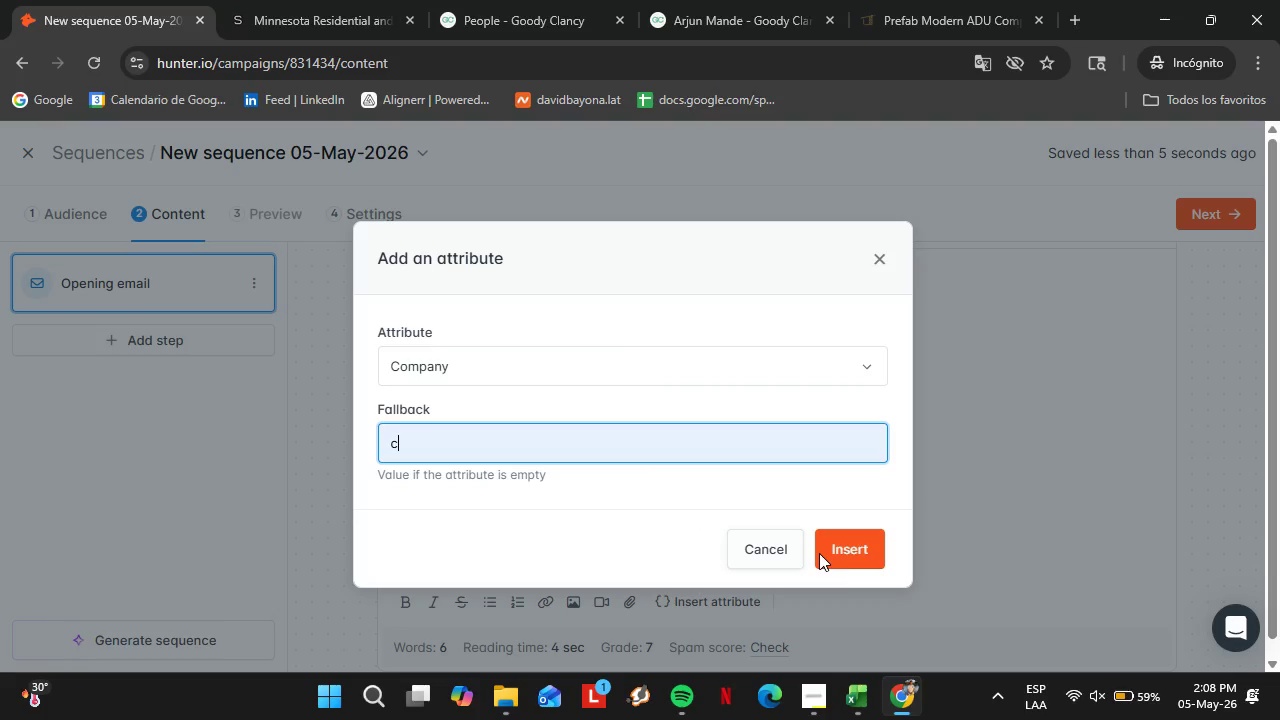 
left_click([837, 557])
 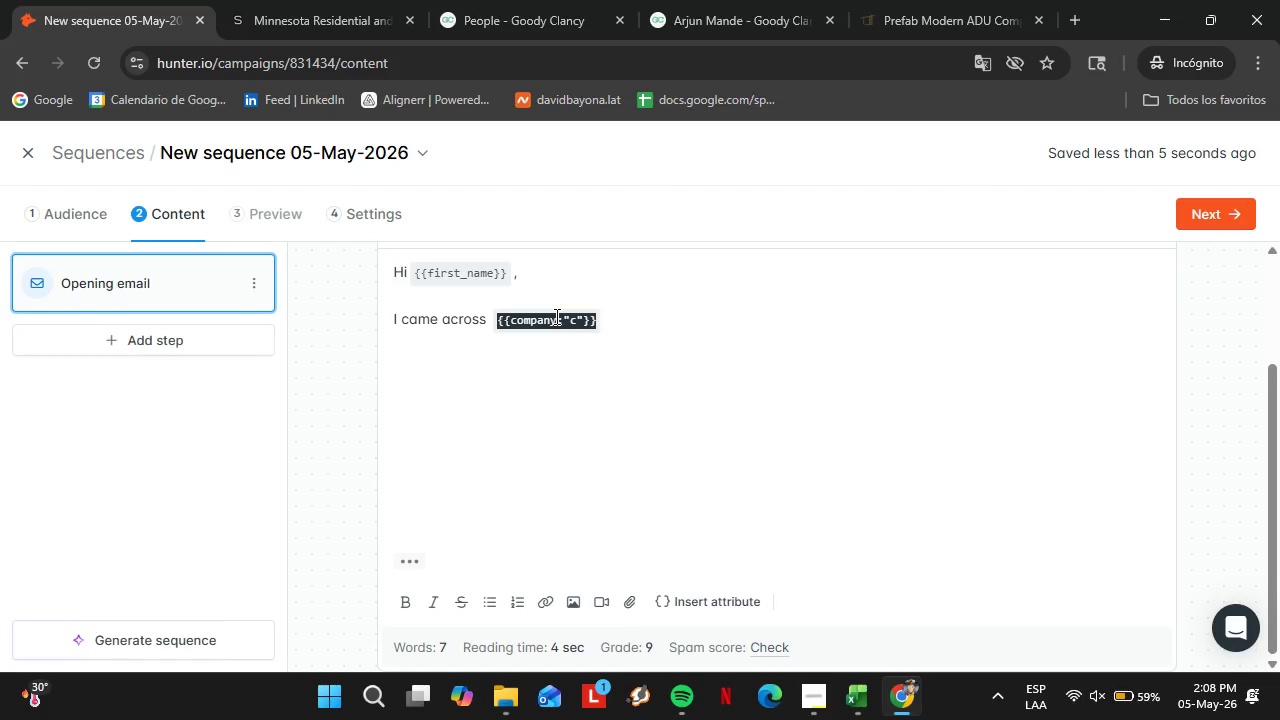 
left_click([556, 318])
 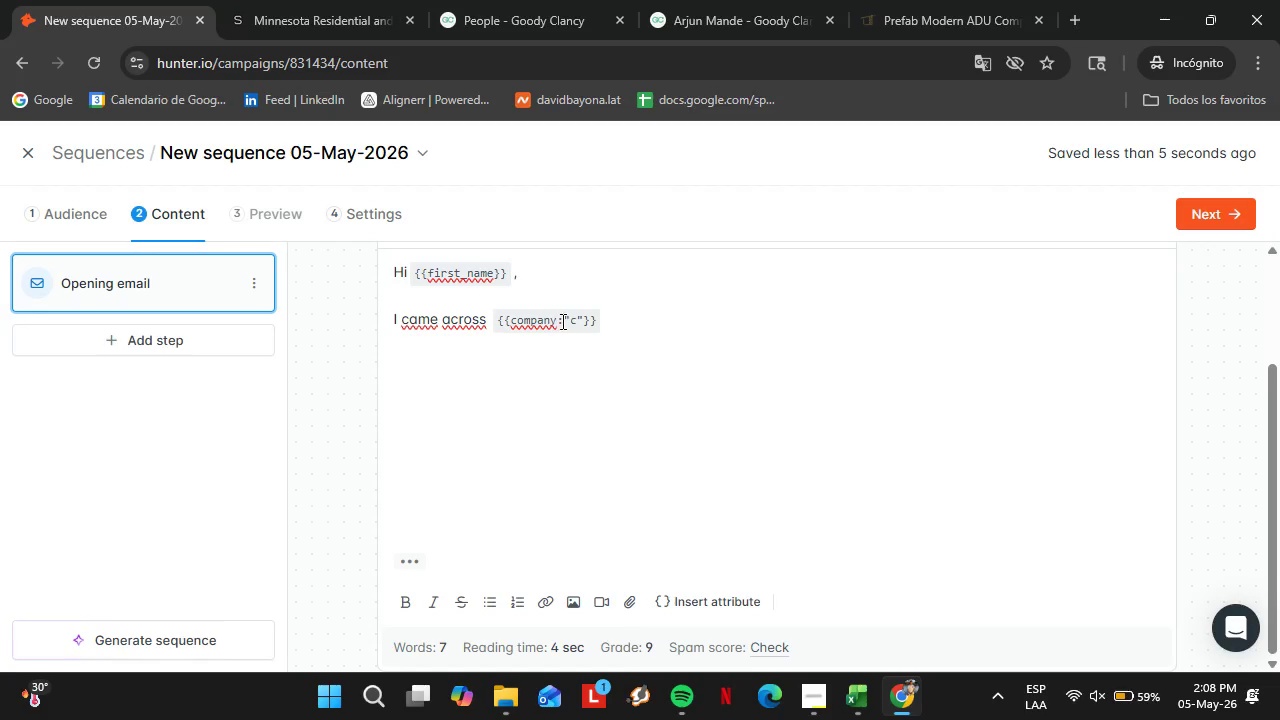 
left_click_drag(start_coordinate=[560, 321], to_coordinate=[585, 325])
 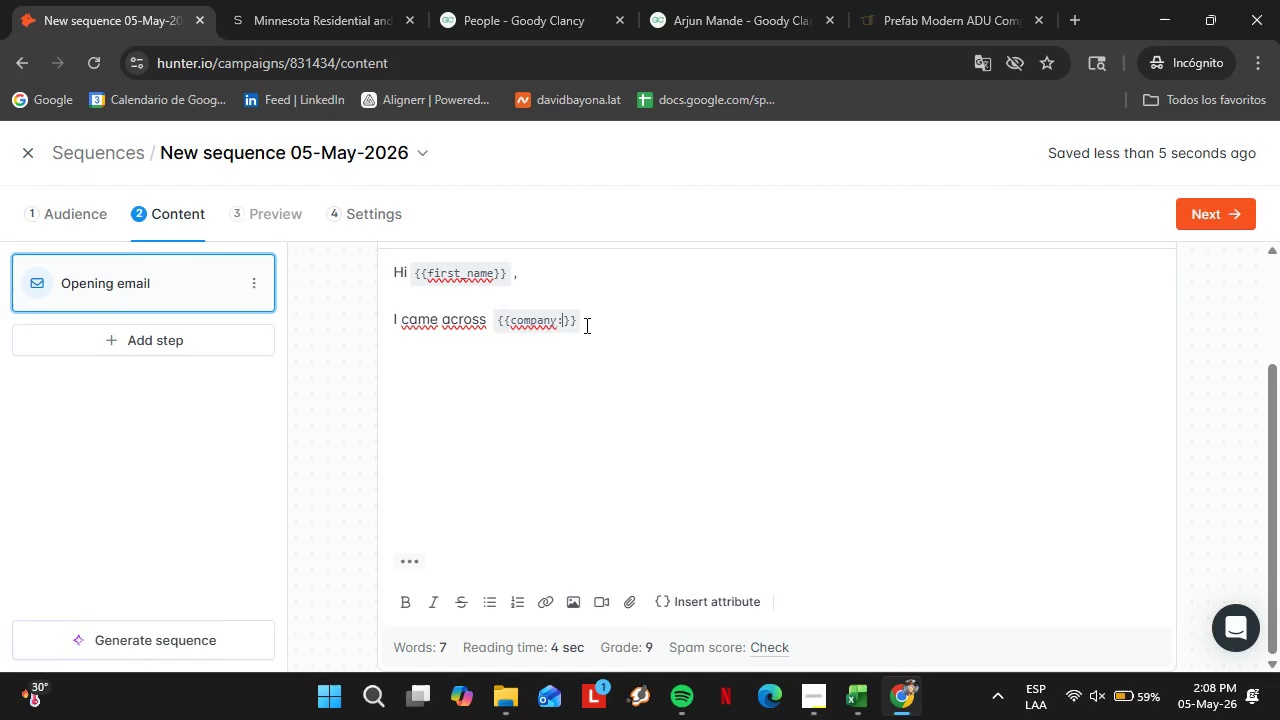 
key(Backspace)
 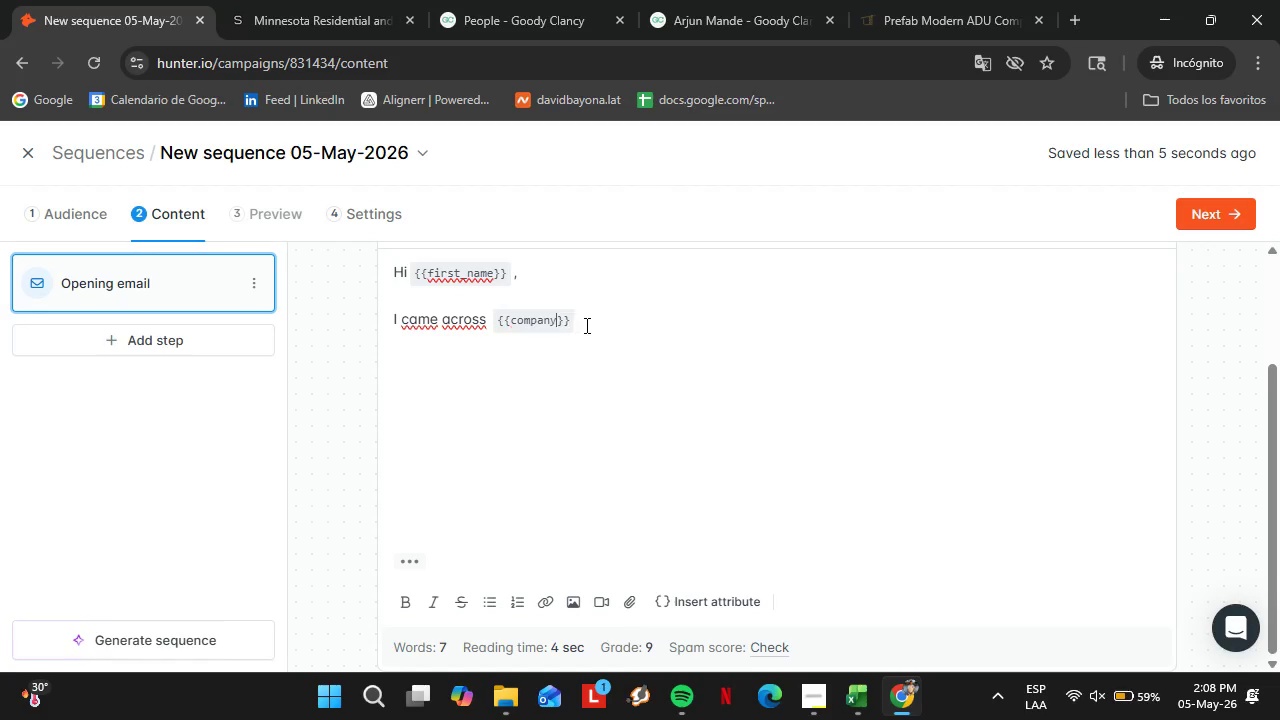 
key(Backspace)
 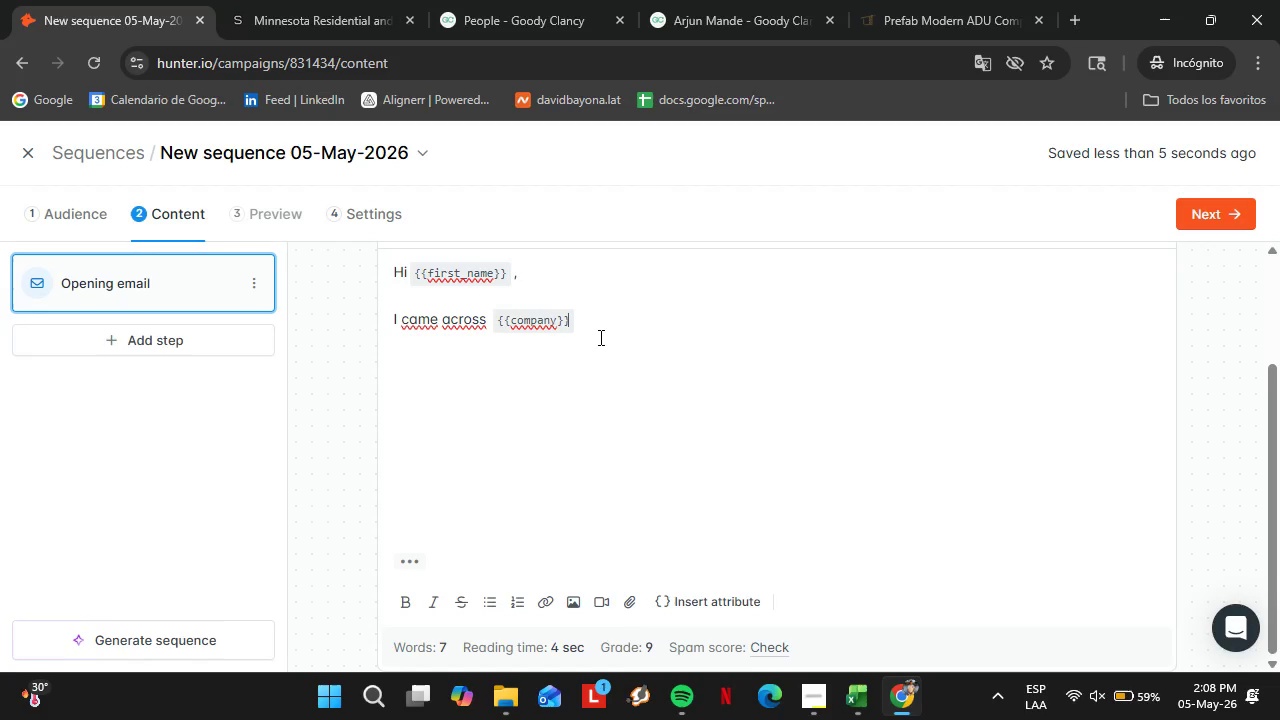 
left_click([599, 337])
 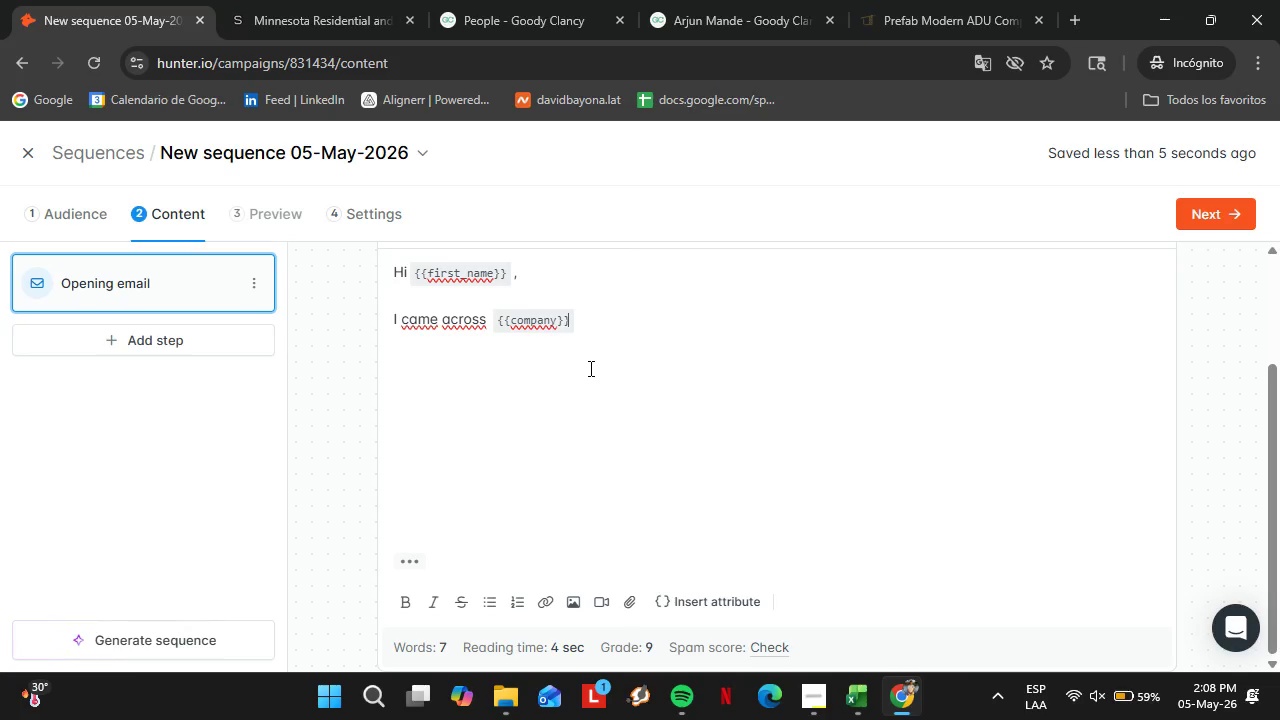 
type([s work in )
 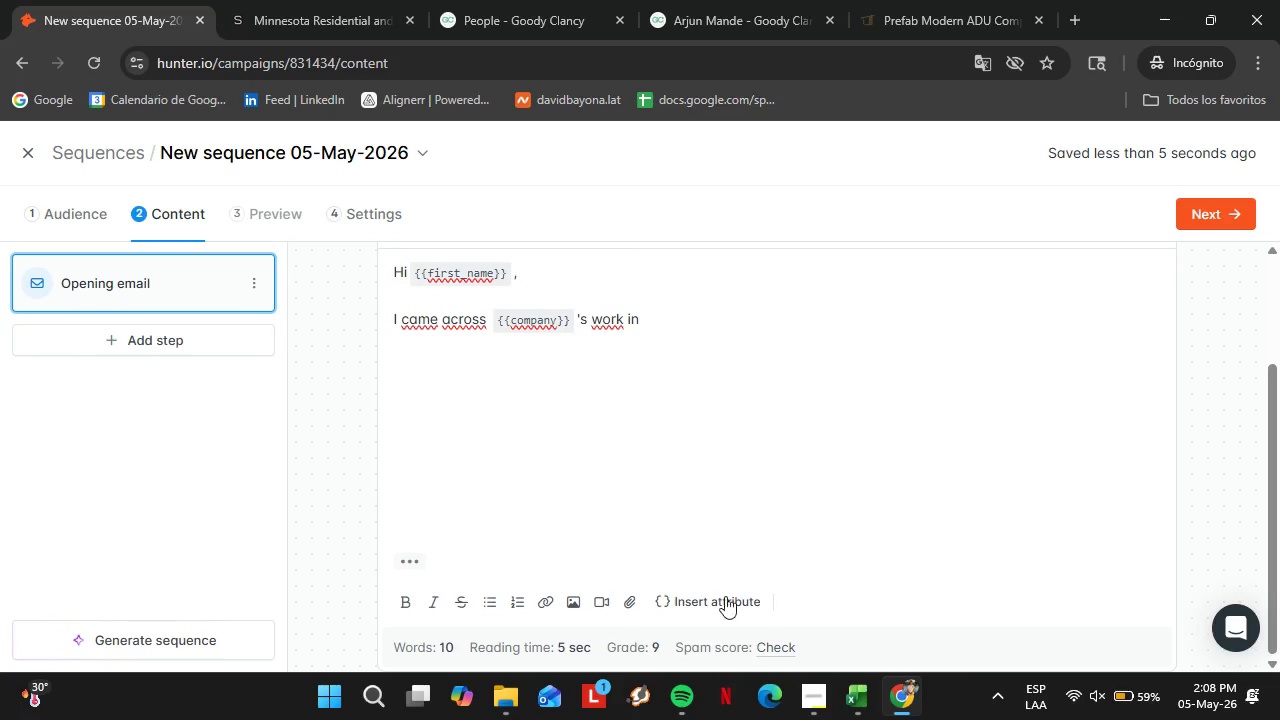 
left_click([718, 598])
 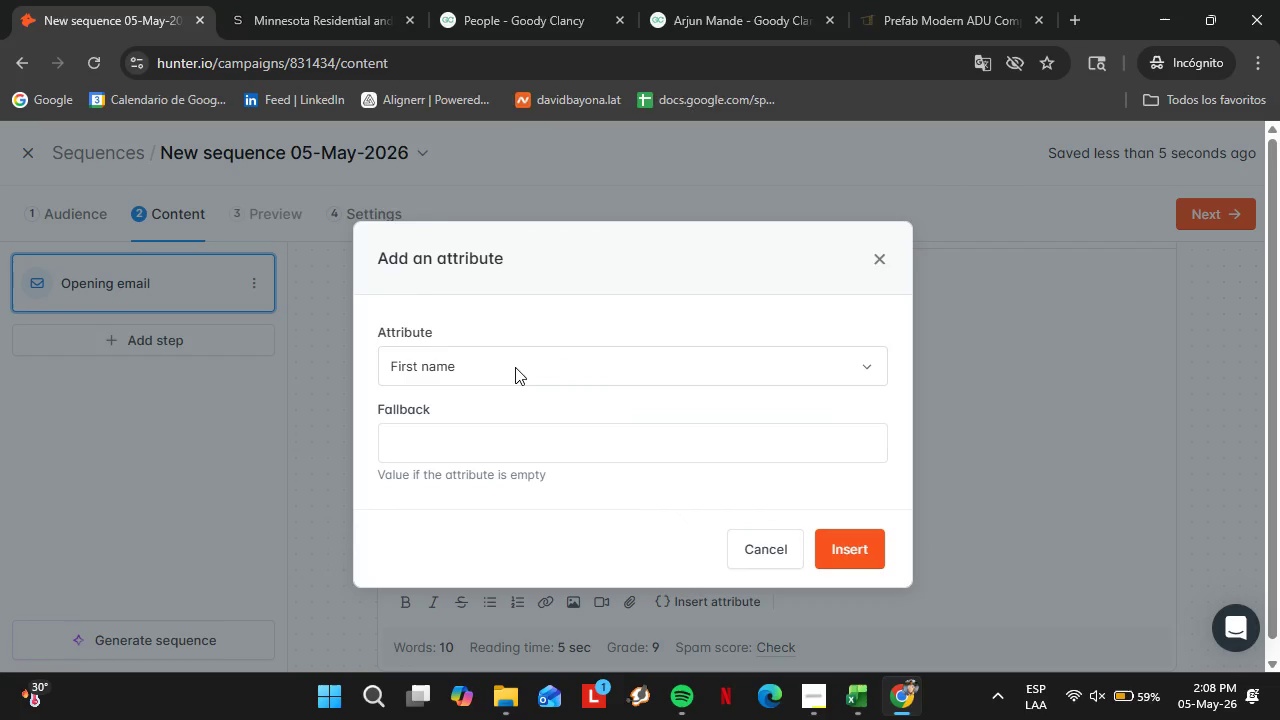 
double_click([515, 367])
 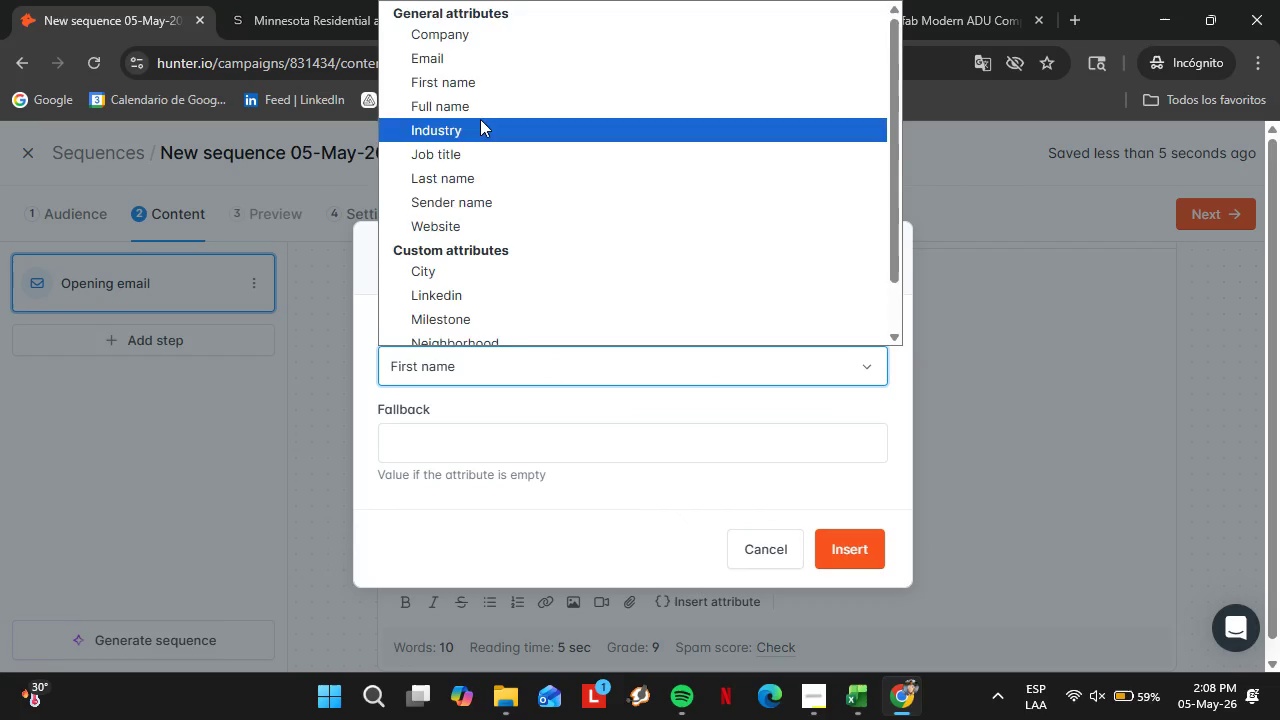 
scroll: coordinate [480, 119], scroll_direction: down, amount: 2.0
 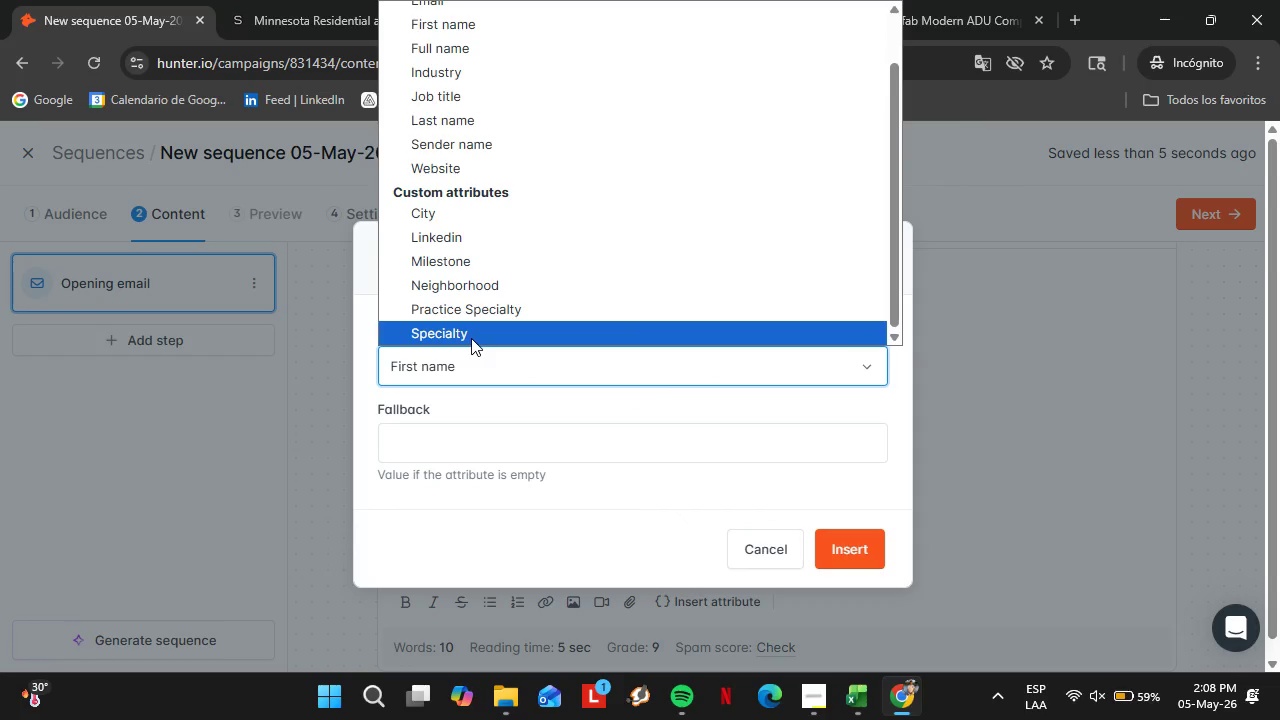 
left_click([465, 334])
 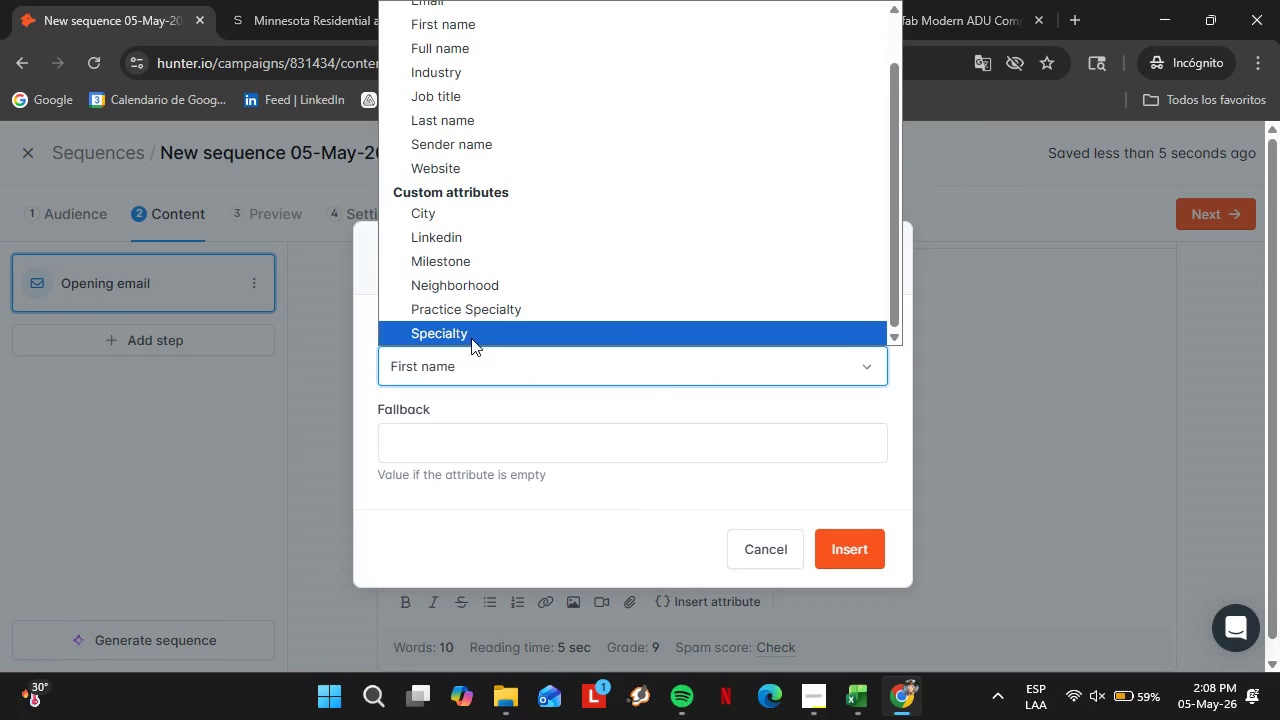 
left_click([570, 444])
 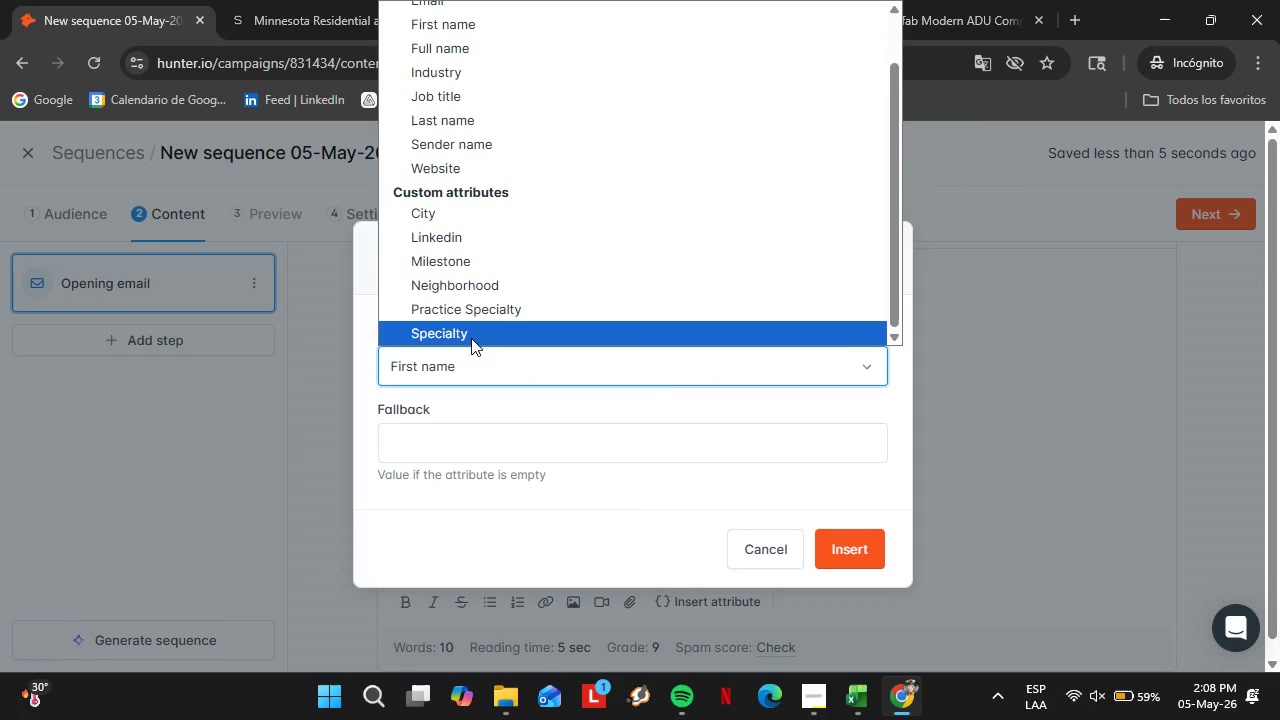 
left_click([514, 320])
 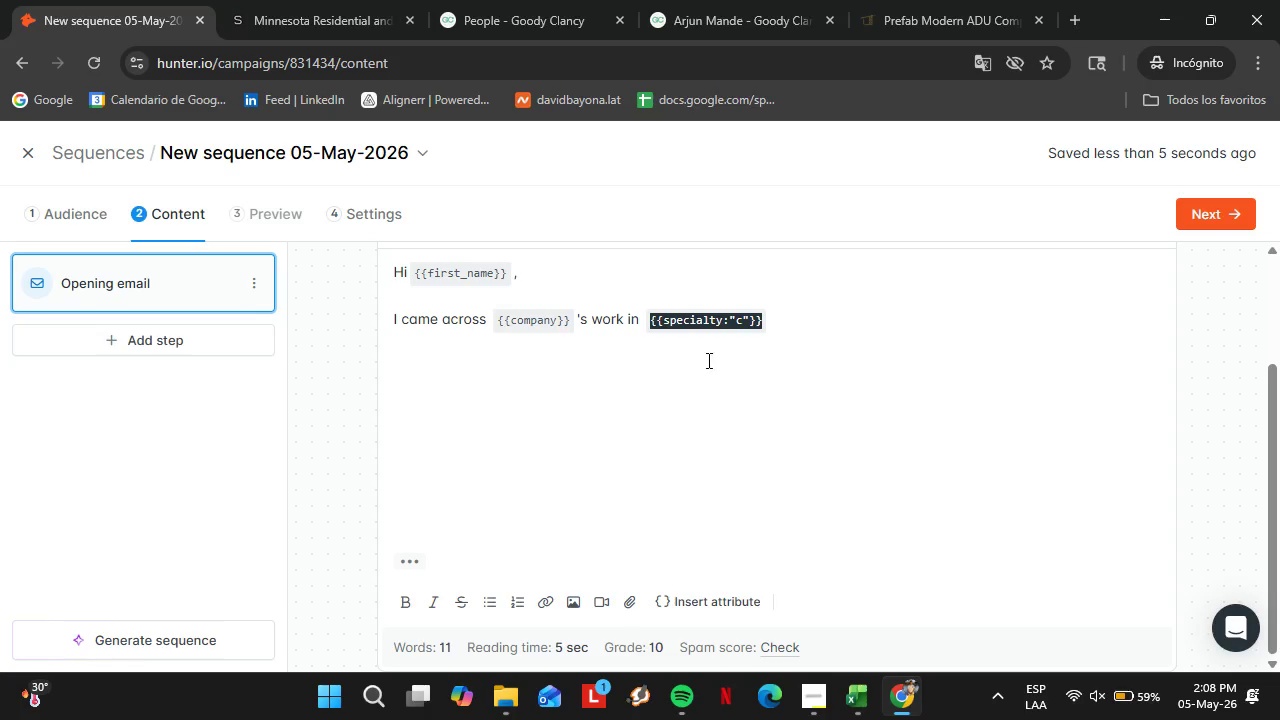 
left_click([739, 353])
 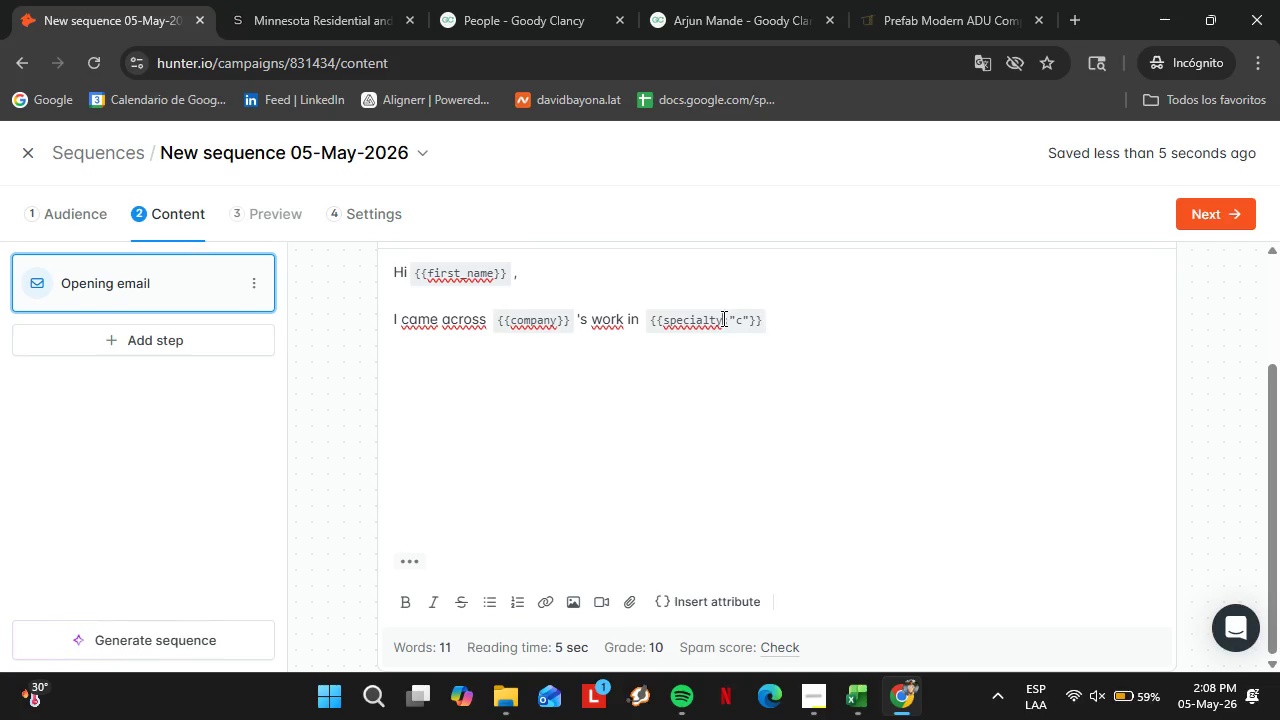 
left_click_drag(start_coordinate=[722, 318], to_coordinate=[748, 320])
 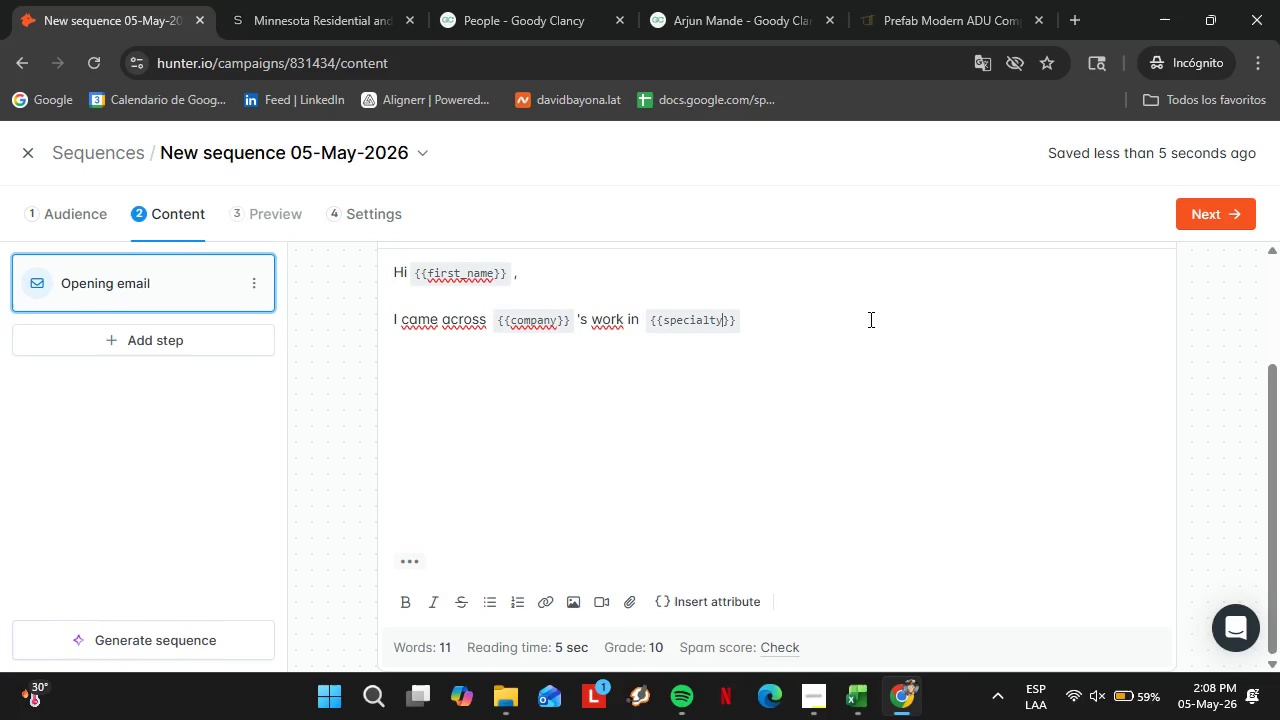 
key(Backspace)
 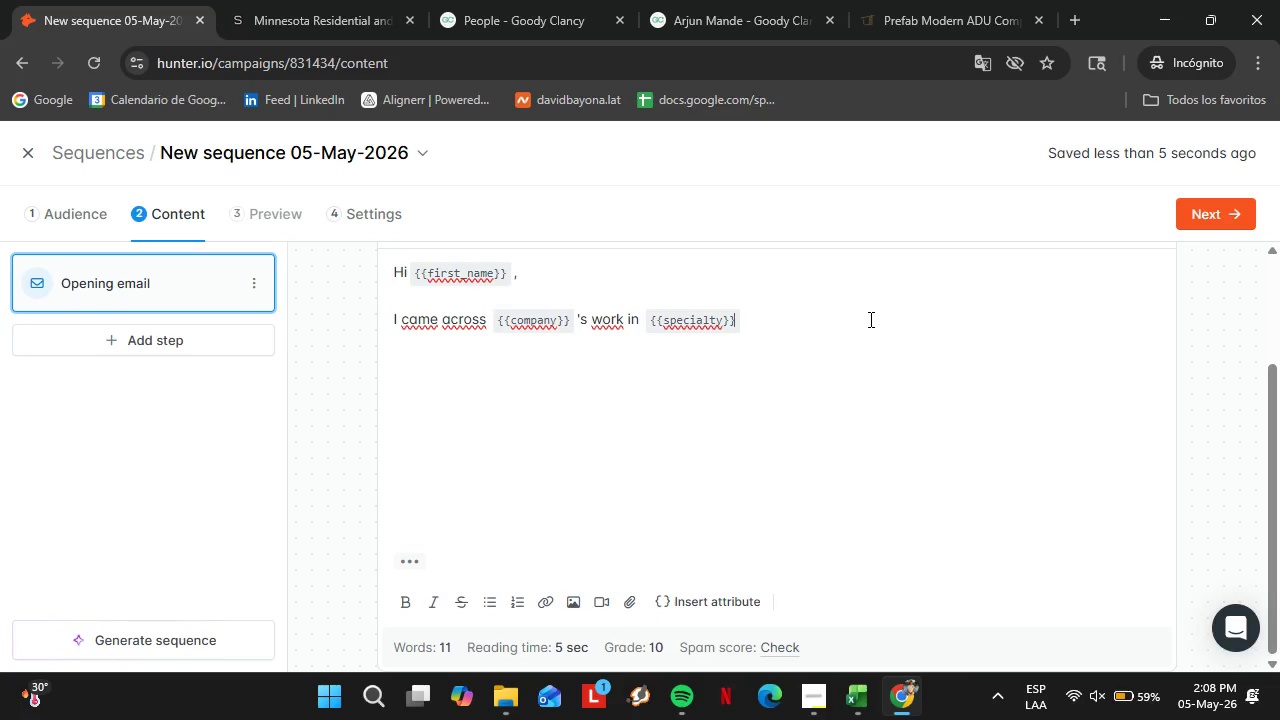 
left_click([869, 319])
 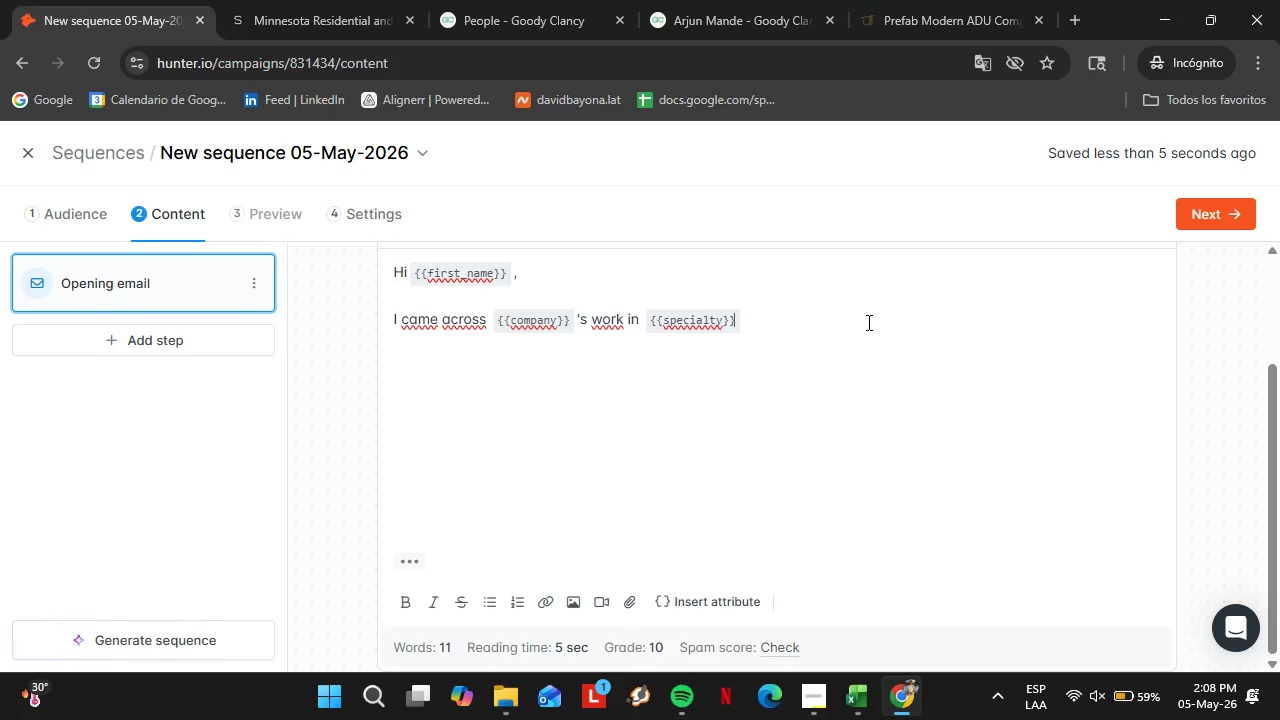 
type( - really impo)
key(Backspace)
type(ressib)
key(Backspace)
type(ve.)
 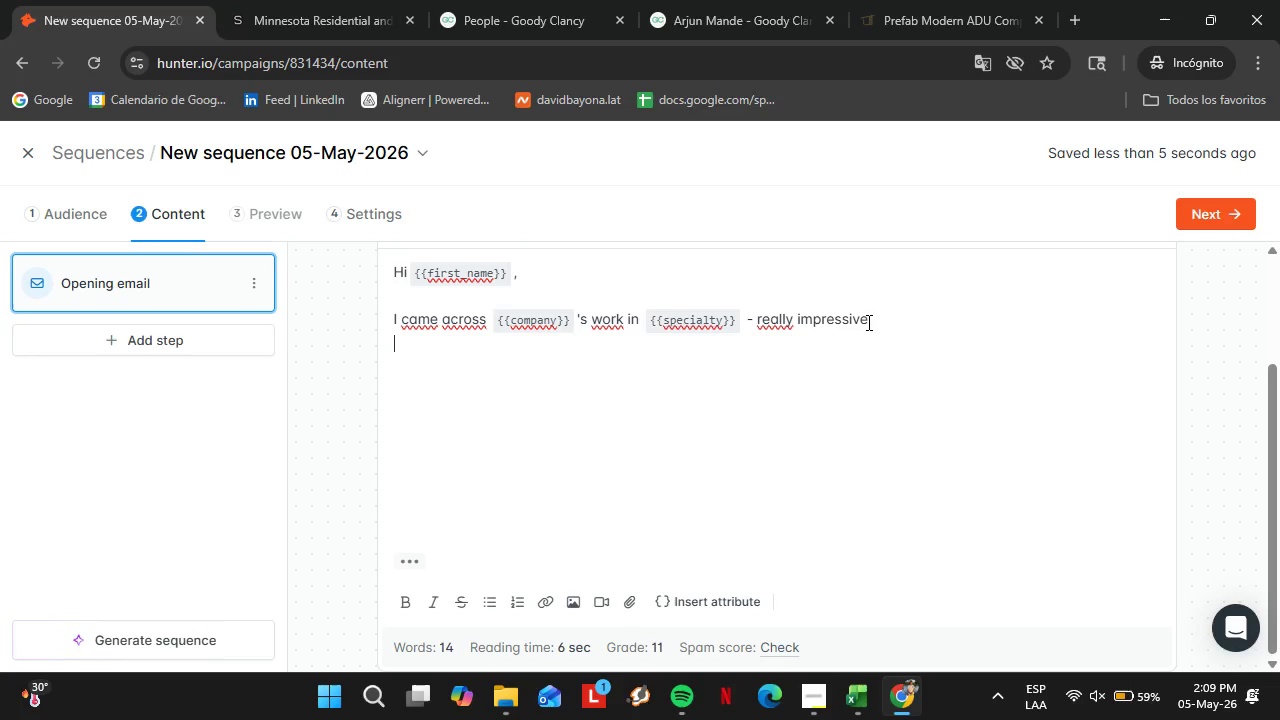 
key(Shift+Enter)
 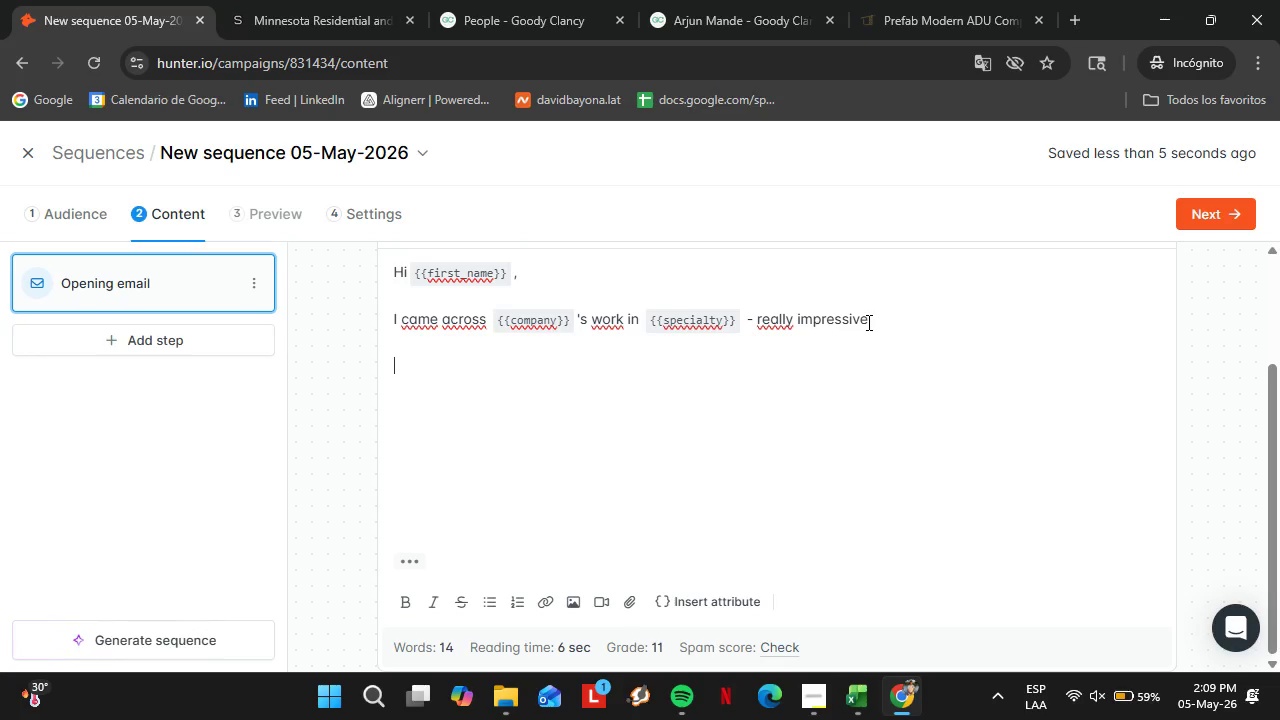 
key(Shift+Enter)
 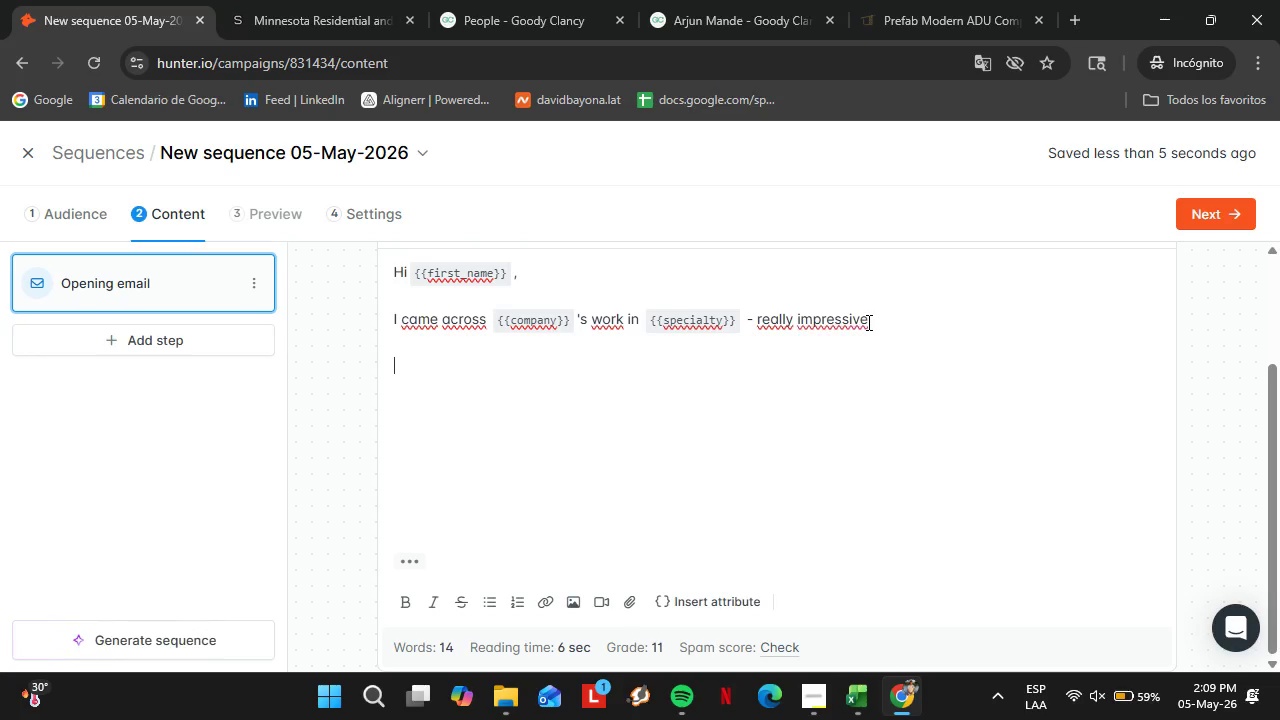 
type(I work with R)
key(Backspace)
type(Ridgeview Custom Builders.)
key(Backspace)
type(, where we e)
key(Backspace)
type(specialice in ADU consy)
key(Backspace)
type(truction, especially the structural and permitting side.)
 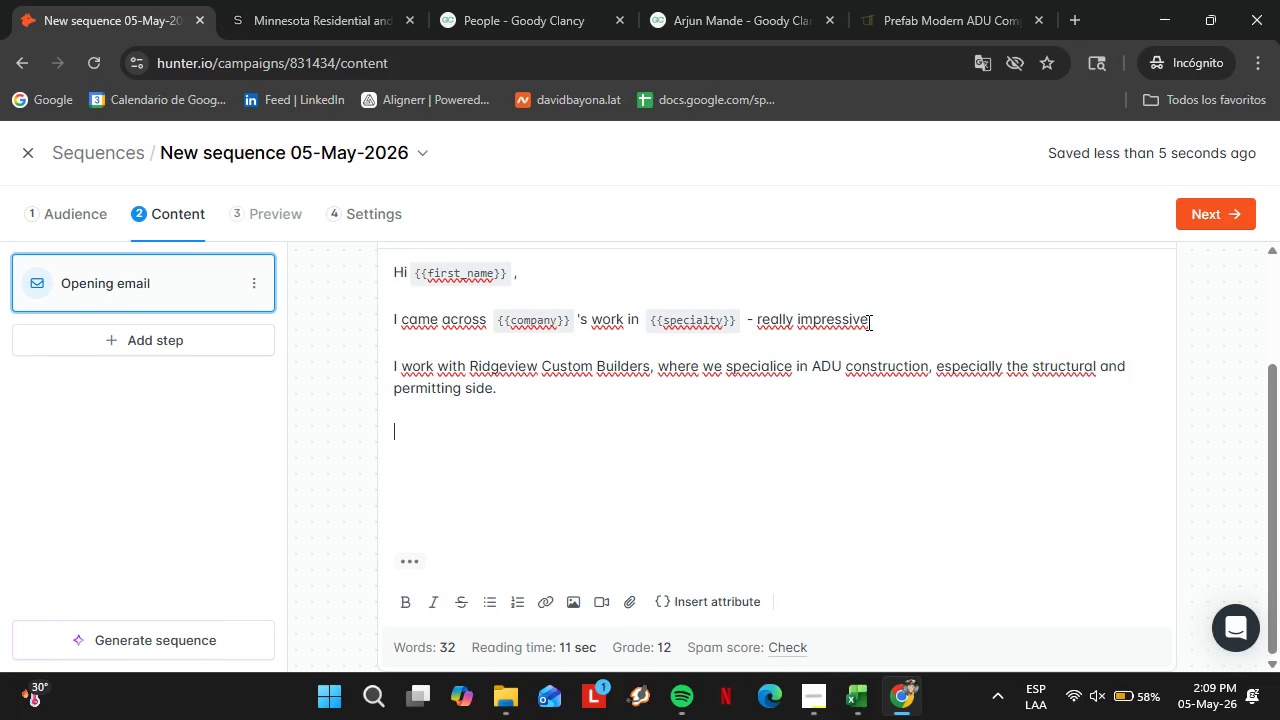 
key(Shift+Enter)
 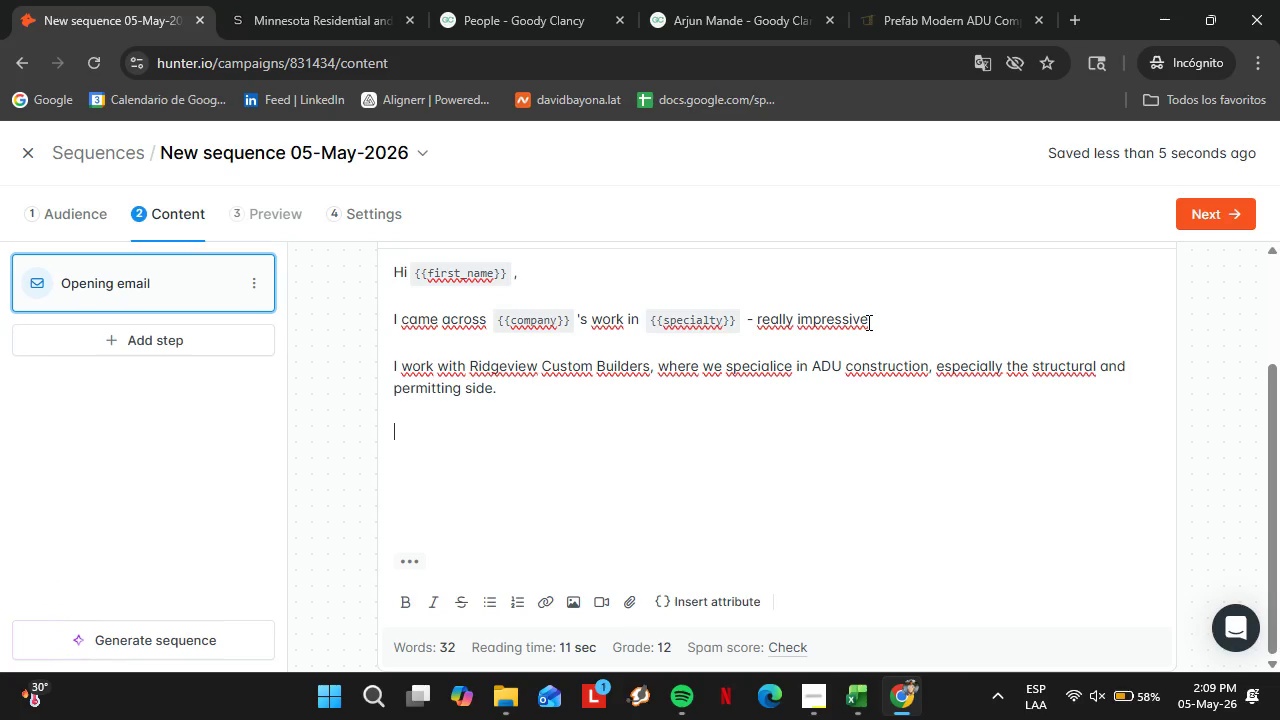 
key(Shift+Enter)
 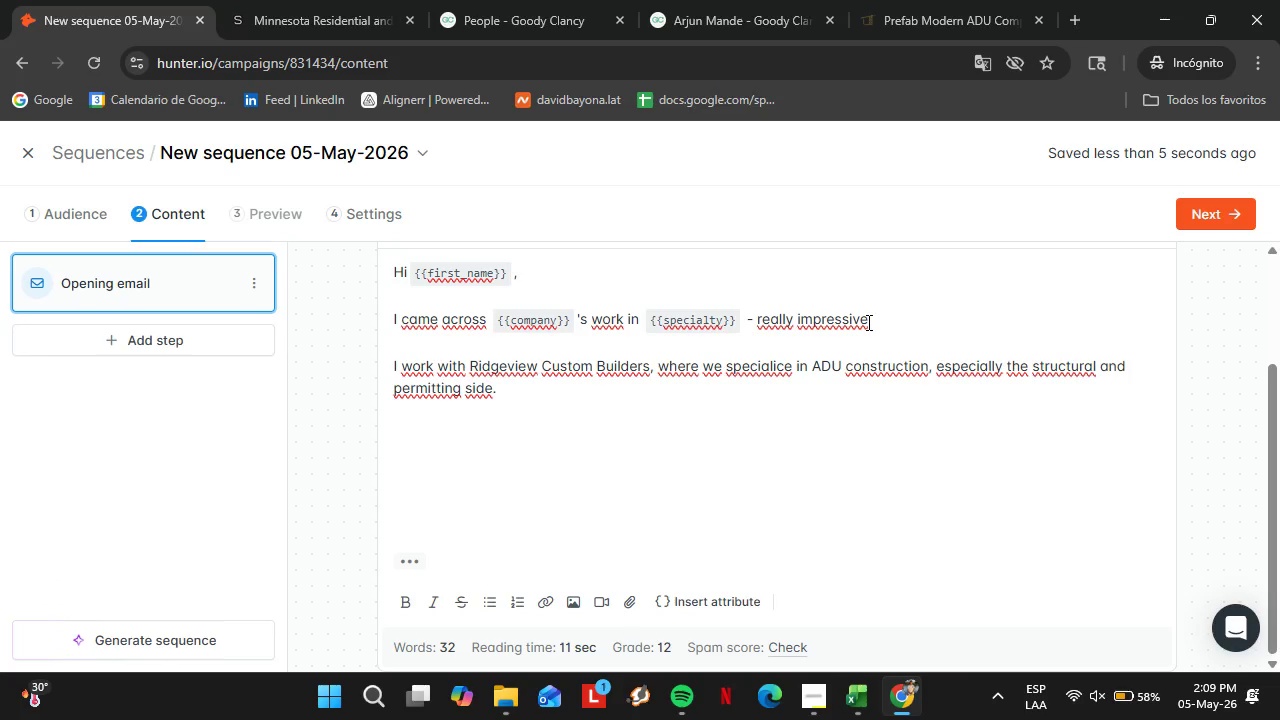 
type(We often collaborate with architects so yh)
key(Backspace)
key(Backspace)
type(they cam)
key(Backspace)
type(n stay focused on design while we handle execution.)
 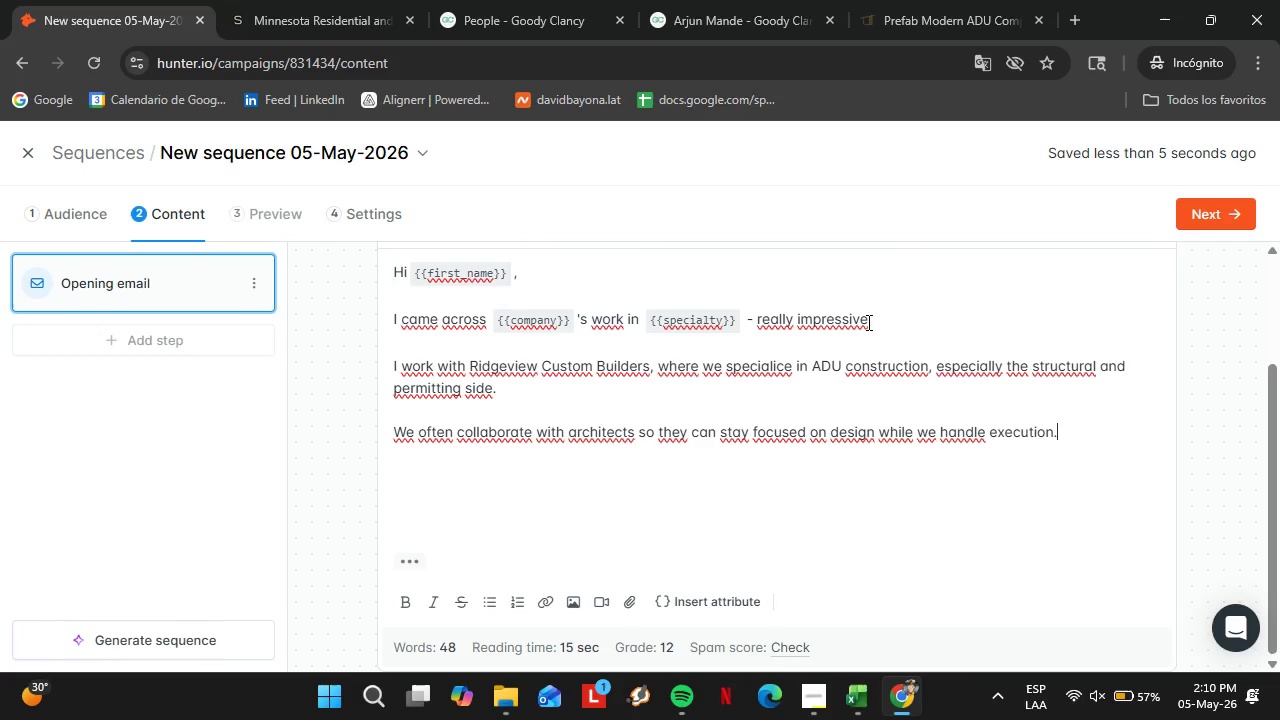 
key(Shift+Enter)
 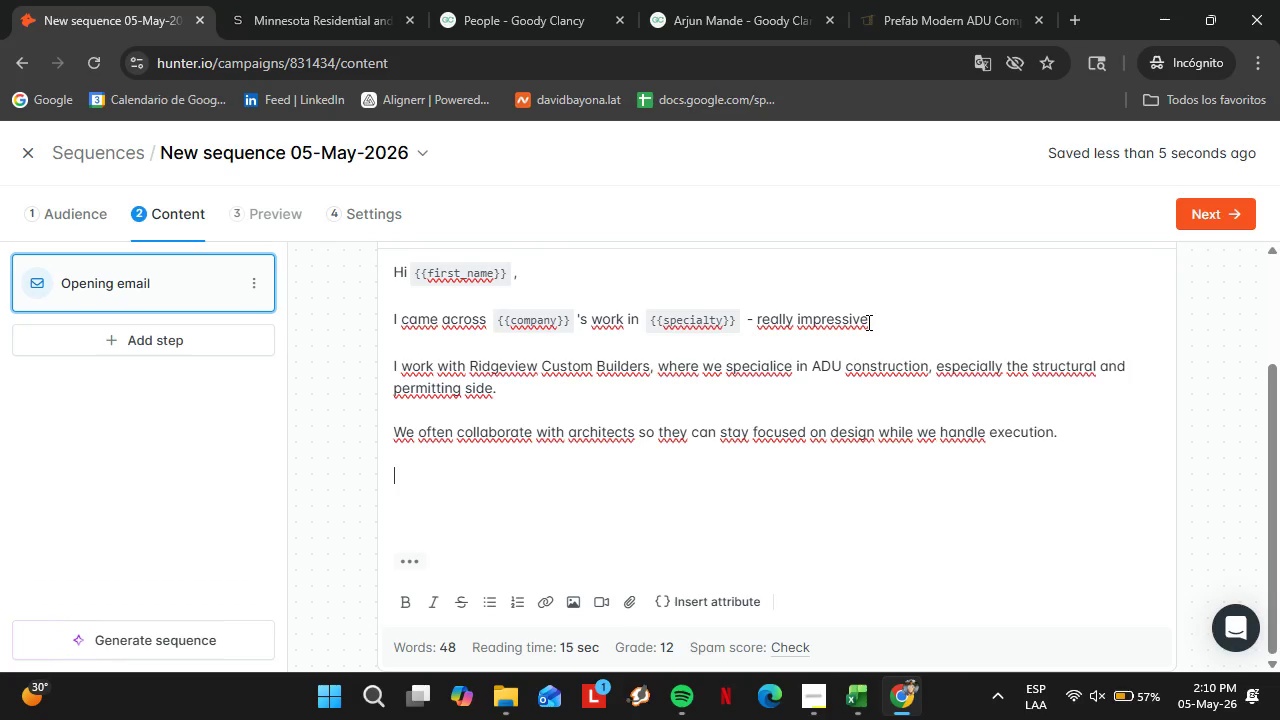 
key(Shift+Enter)
 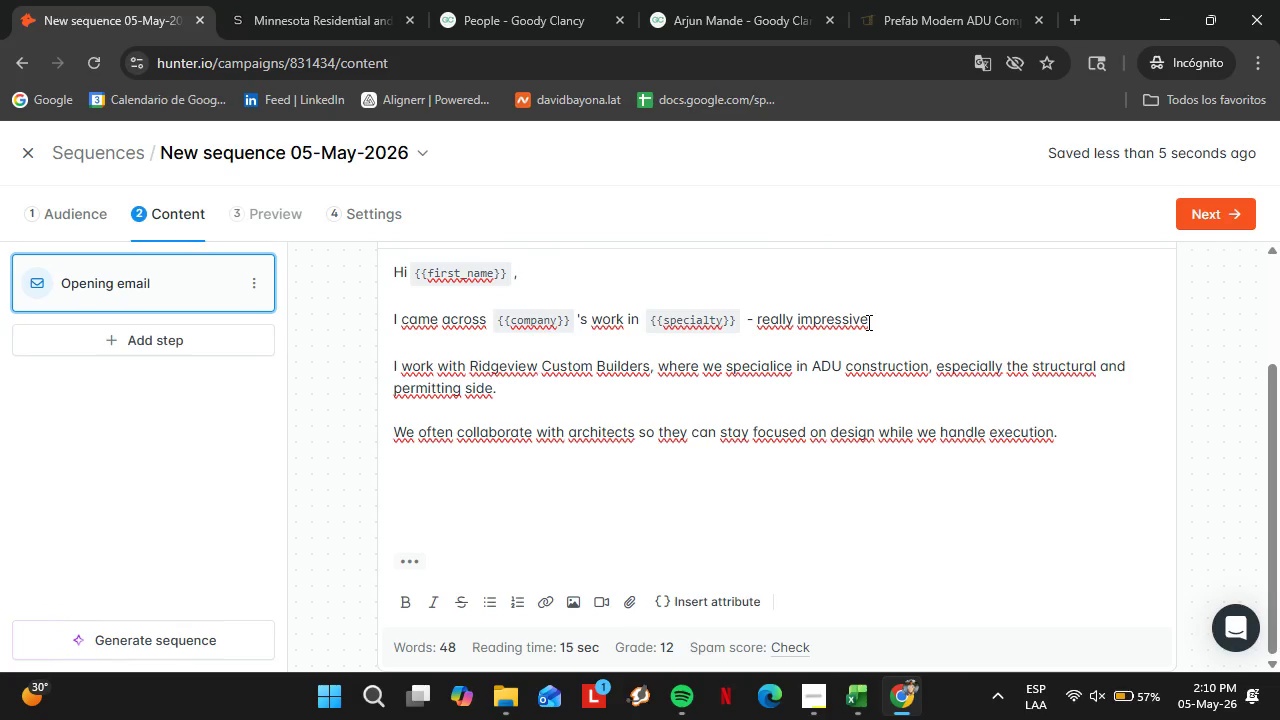 
hold_key(key=ShiftLeft, duration=0.58)
 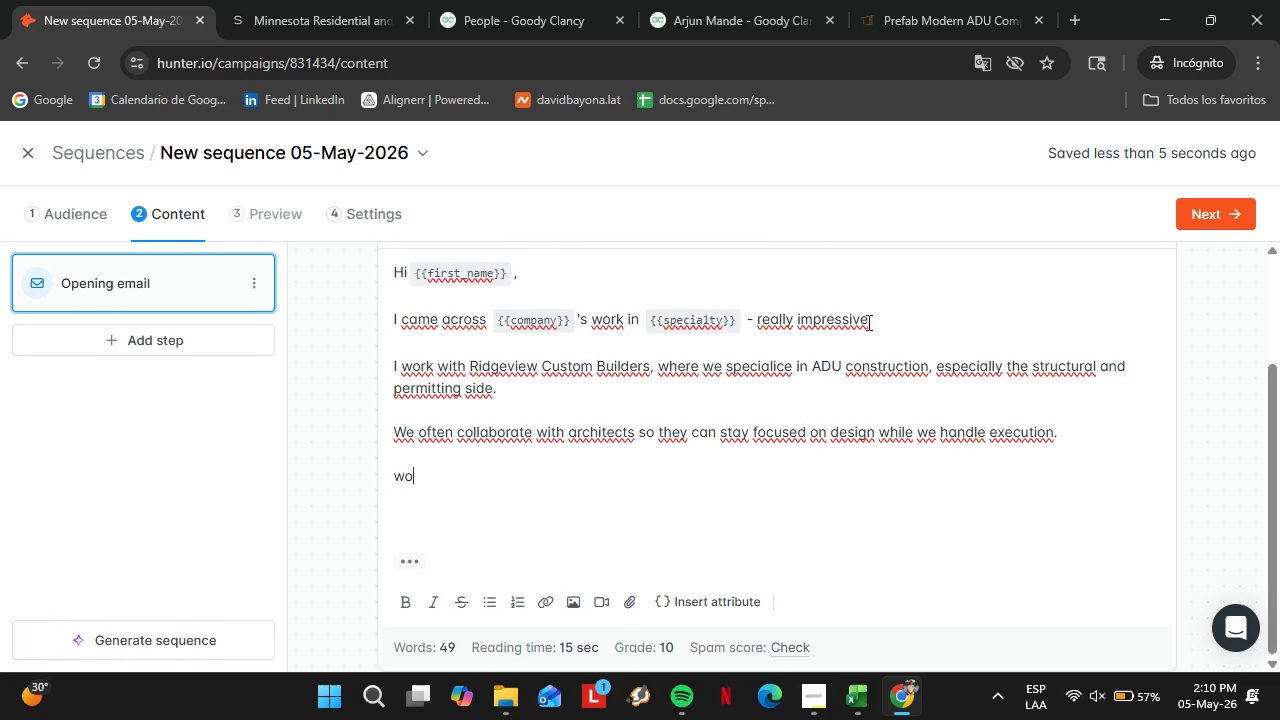 
type(wo)
key(Backspace)
key(Backspace)
type(Would it make sense to explore a partnership for upcoming ADY)
key(Backspace)
type(U projects{)
 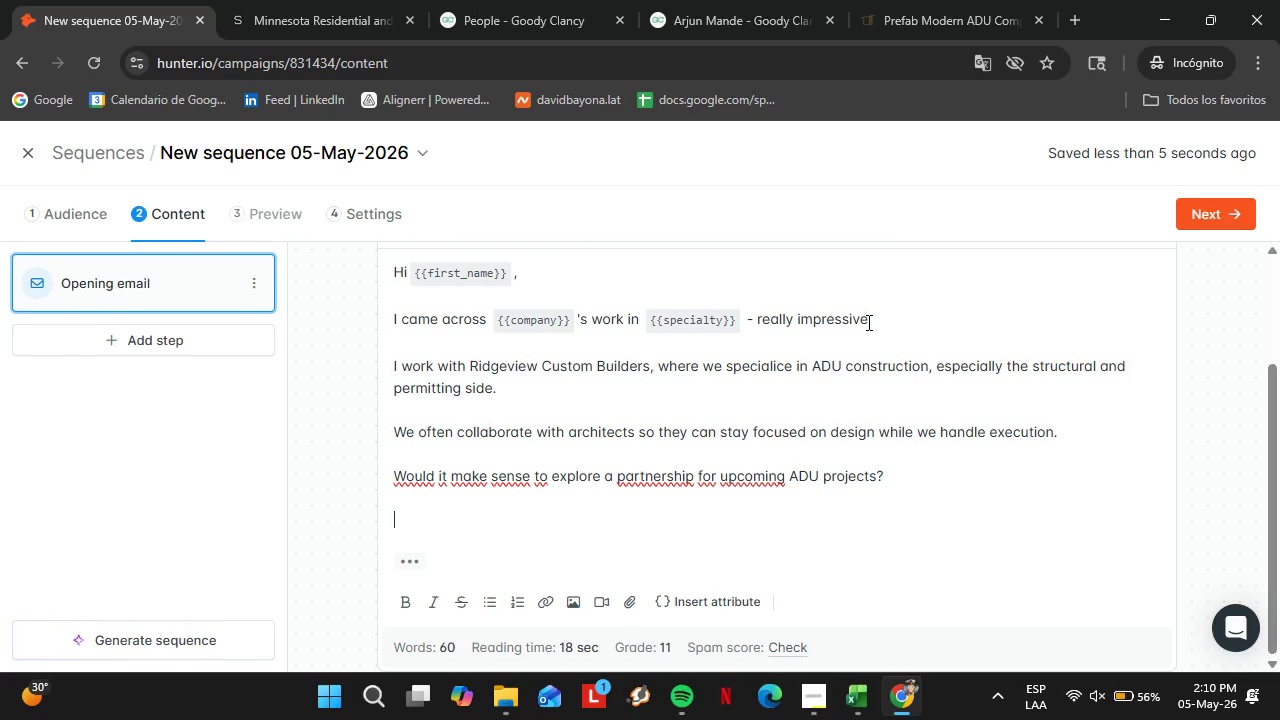 
key(Shift+Enter)
 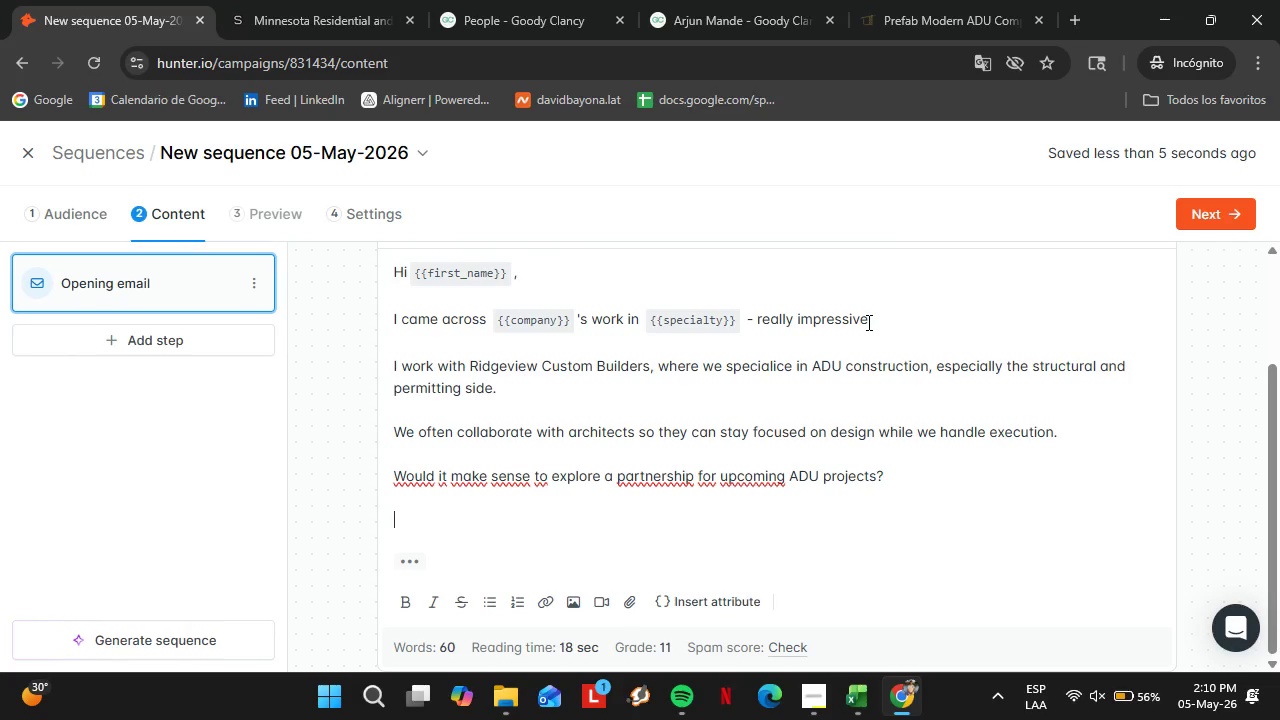 
key(Shift+Enter)
 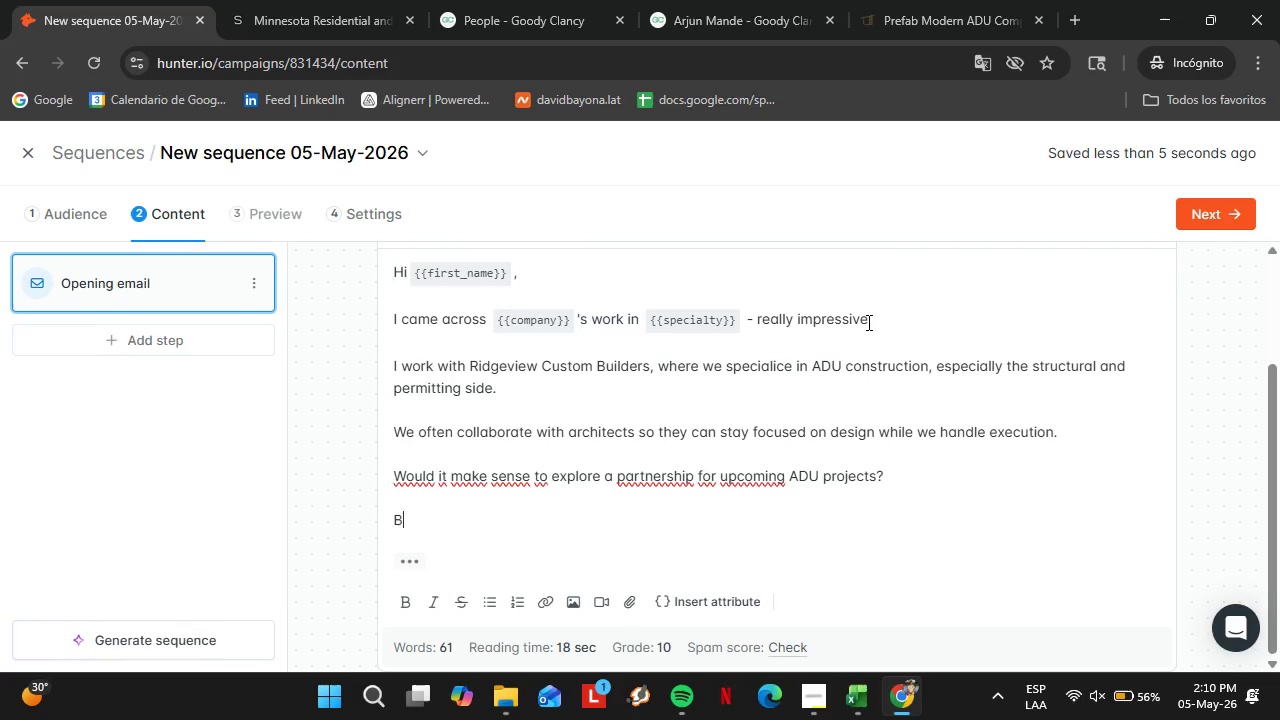 
type(Best,)
 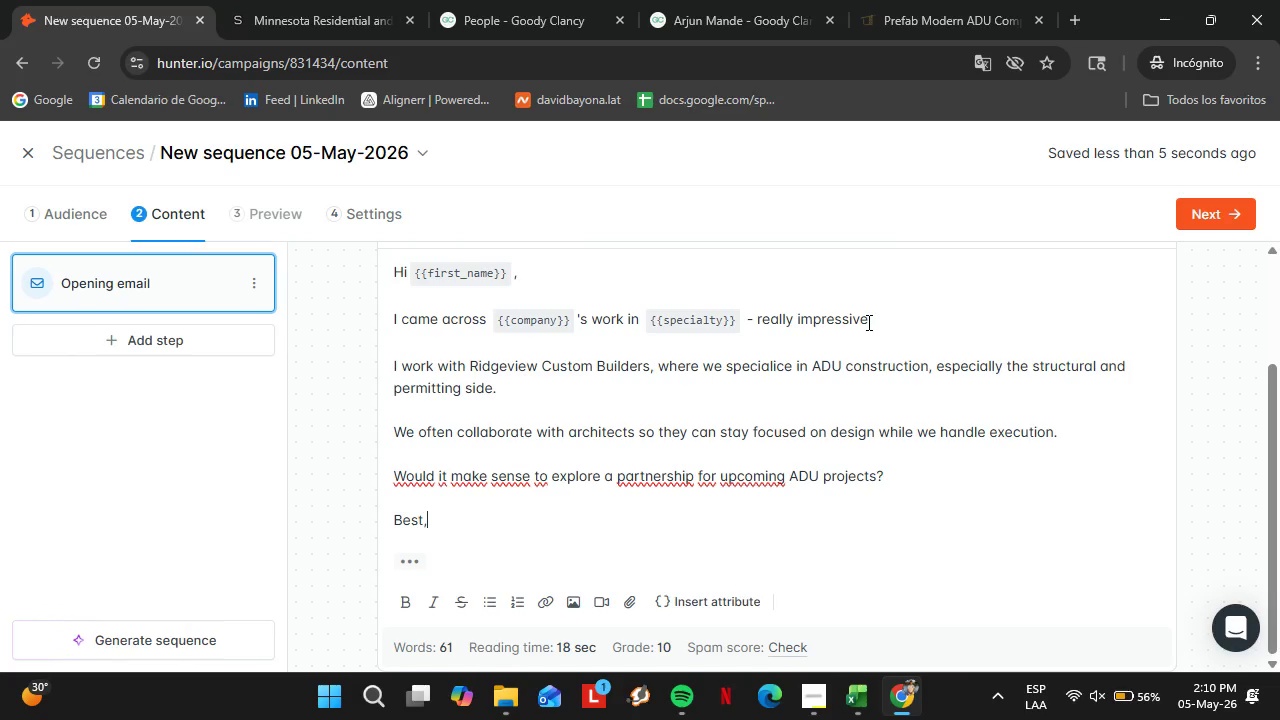 
key(Shift+Enter)
 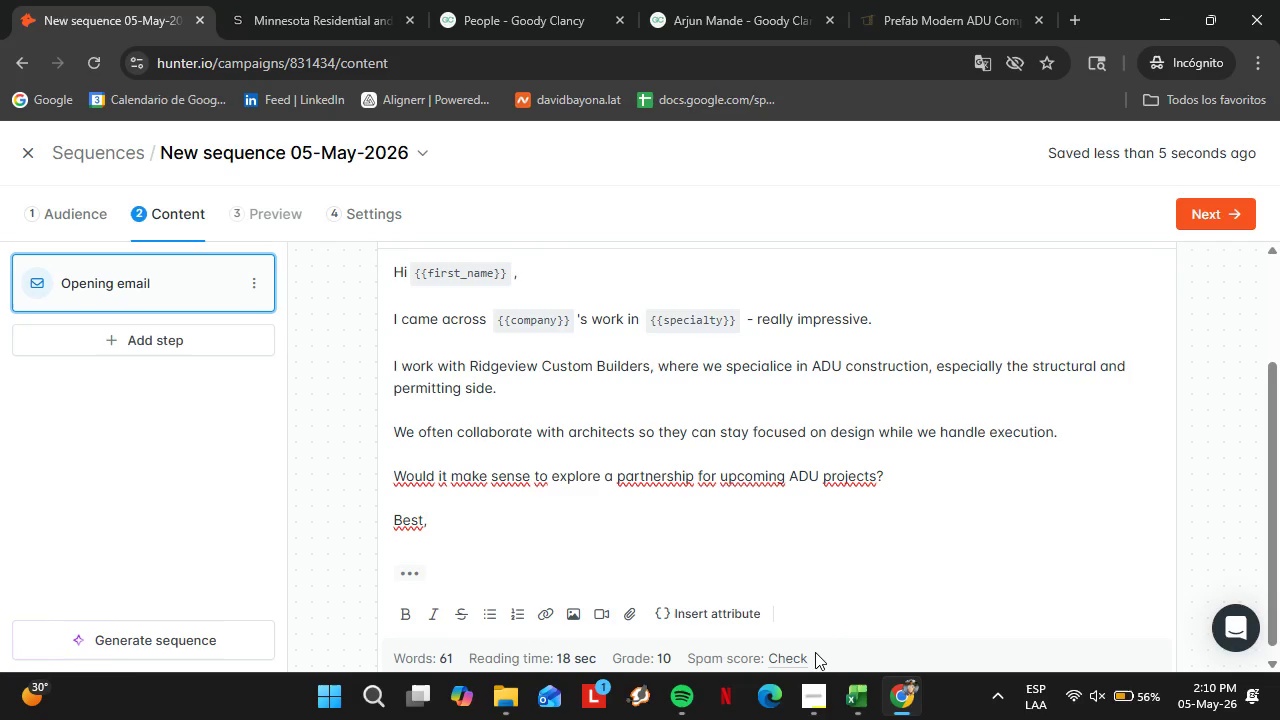 
left_click([822, 693])